 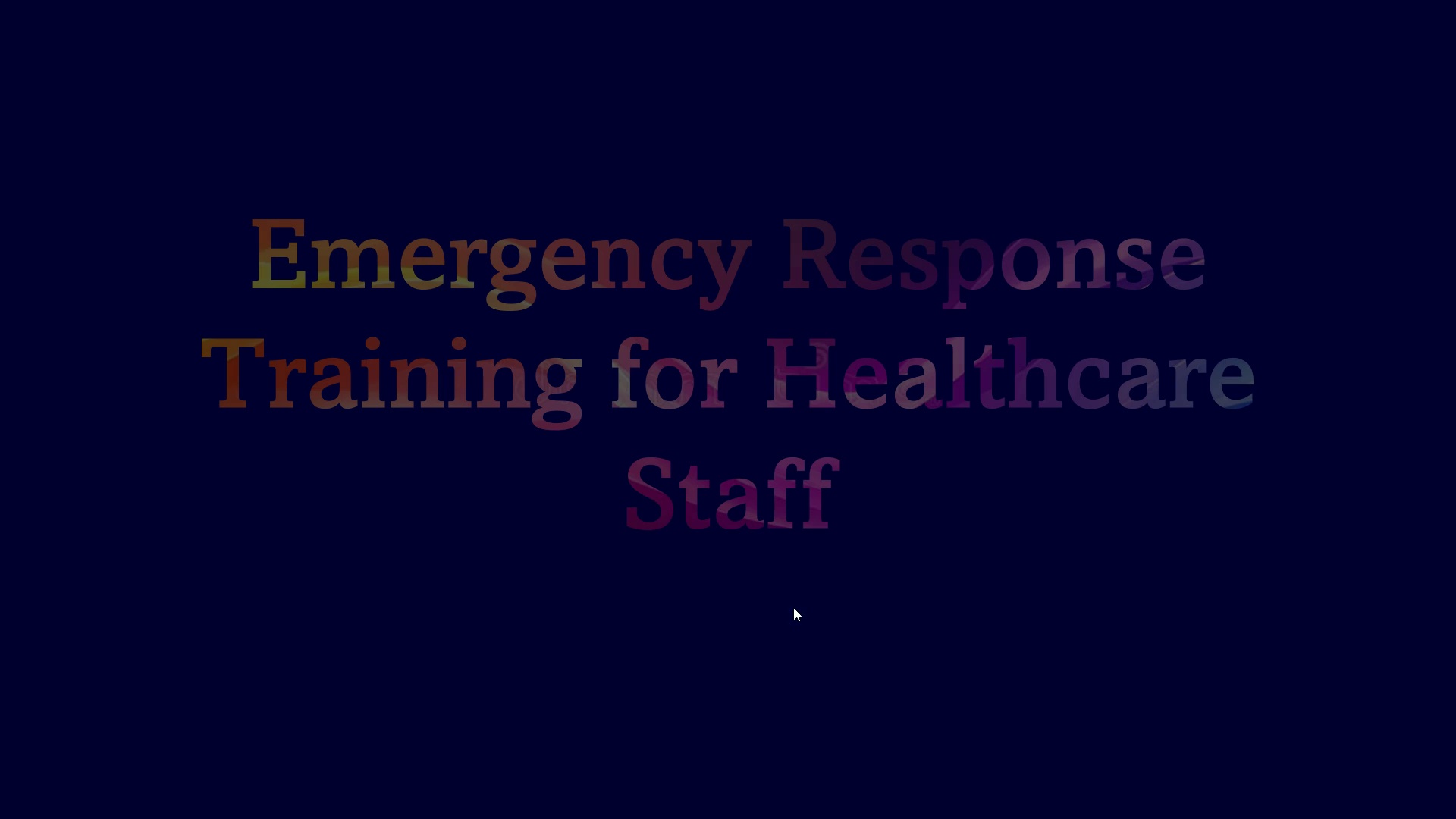 
key(ArrowRight)
 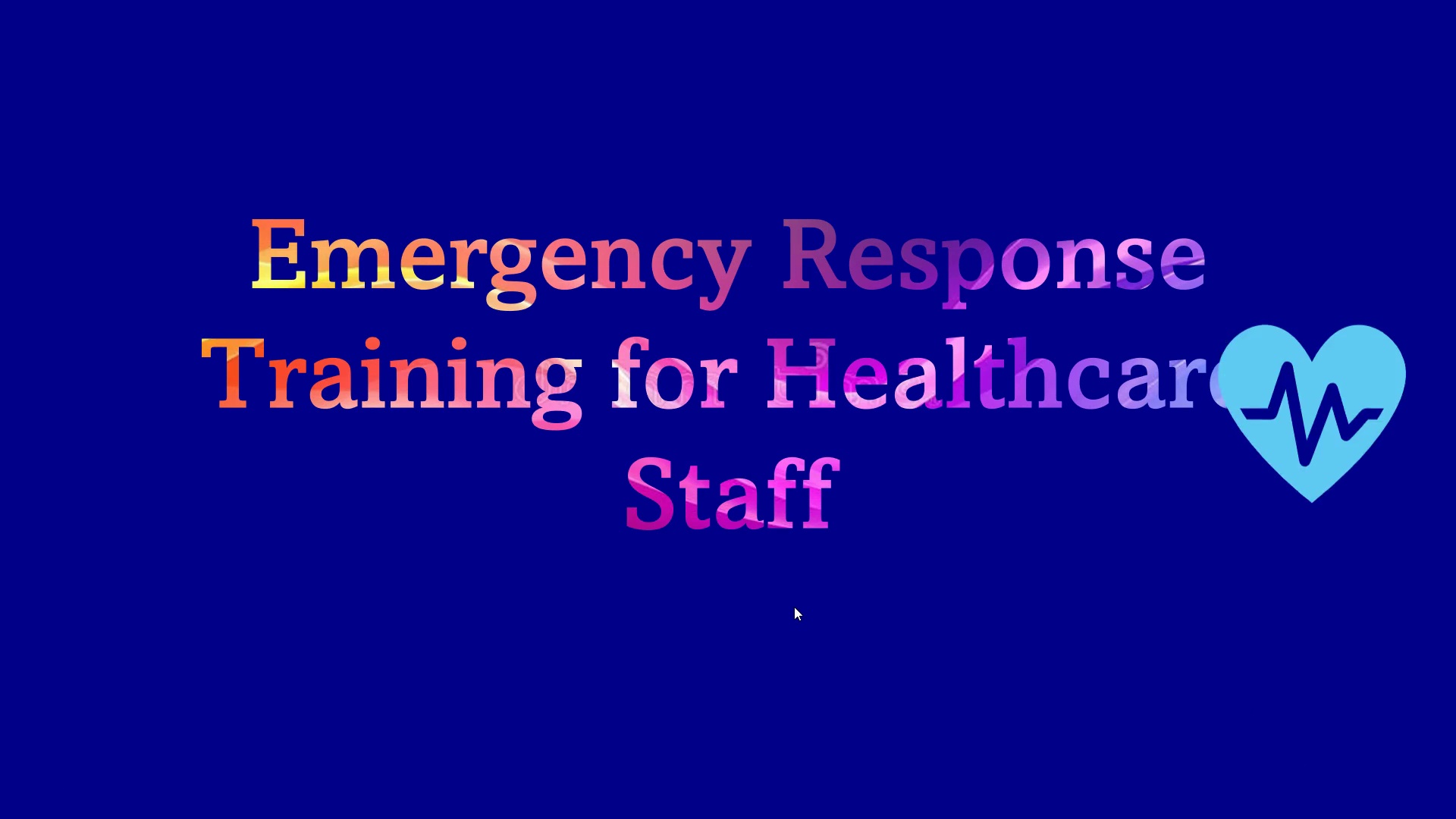 
key(ArrowRight)
 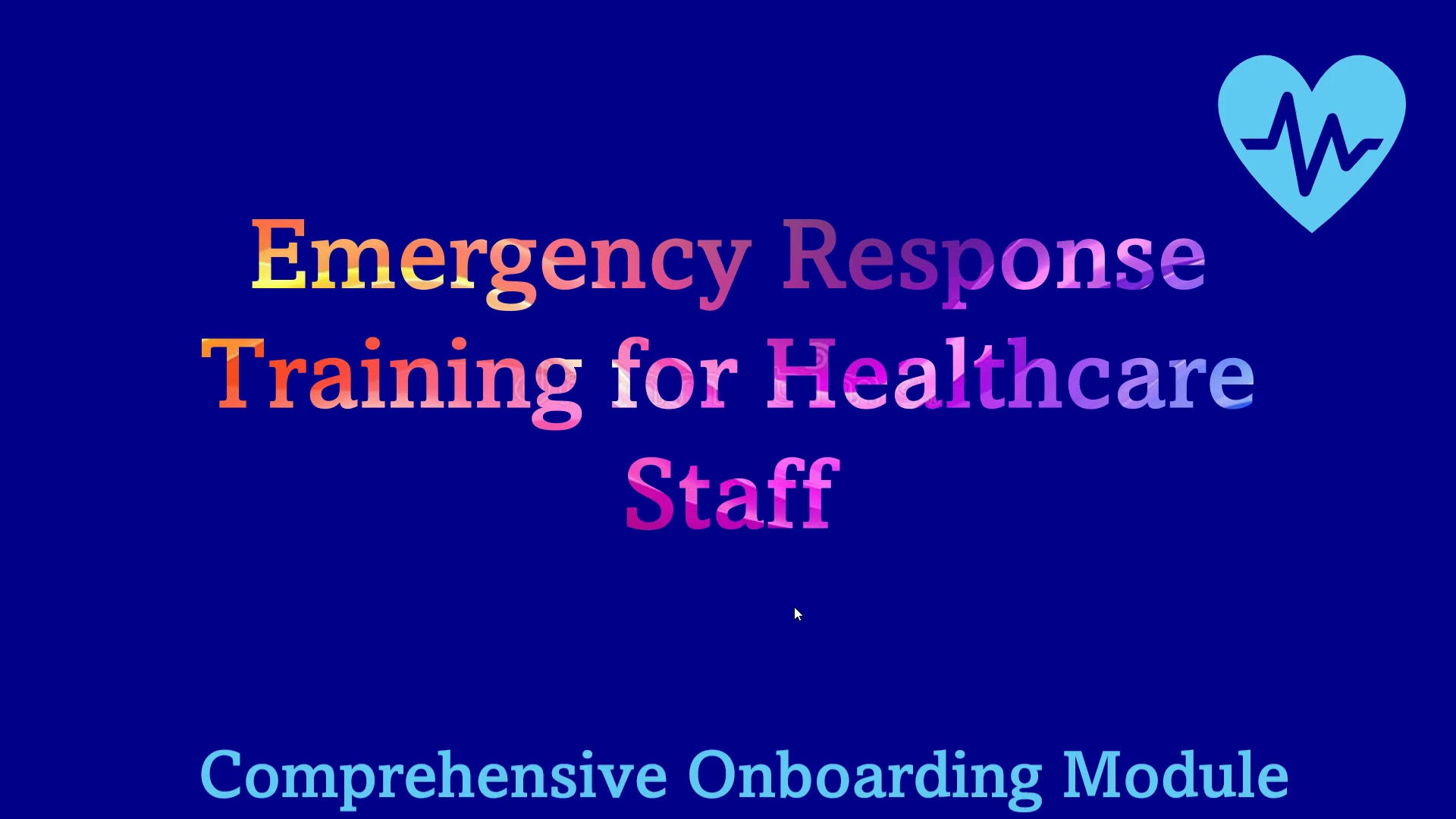 
key(ArrowRight)
 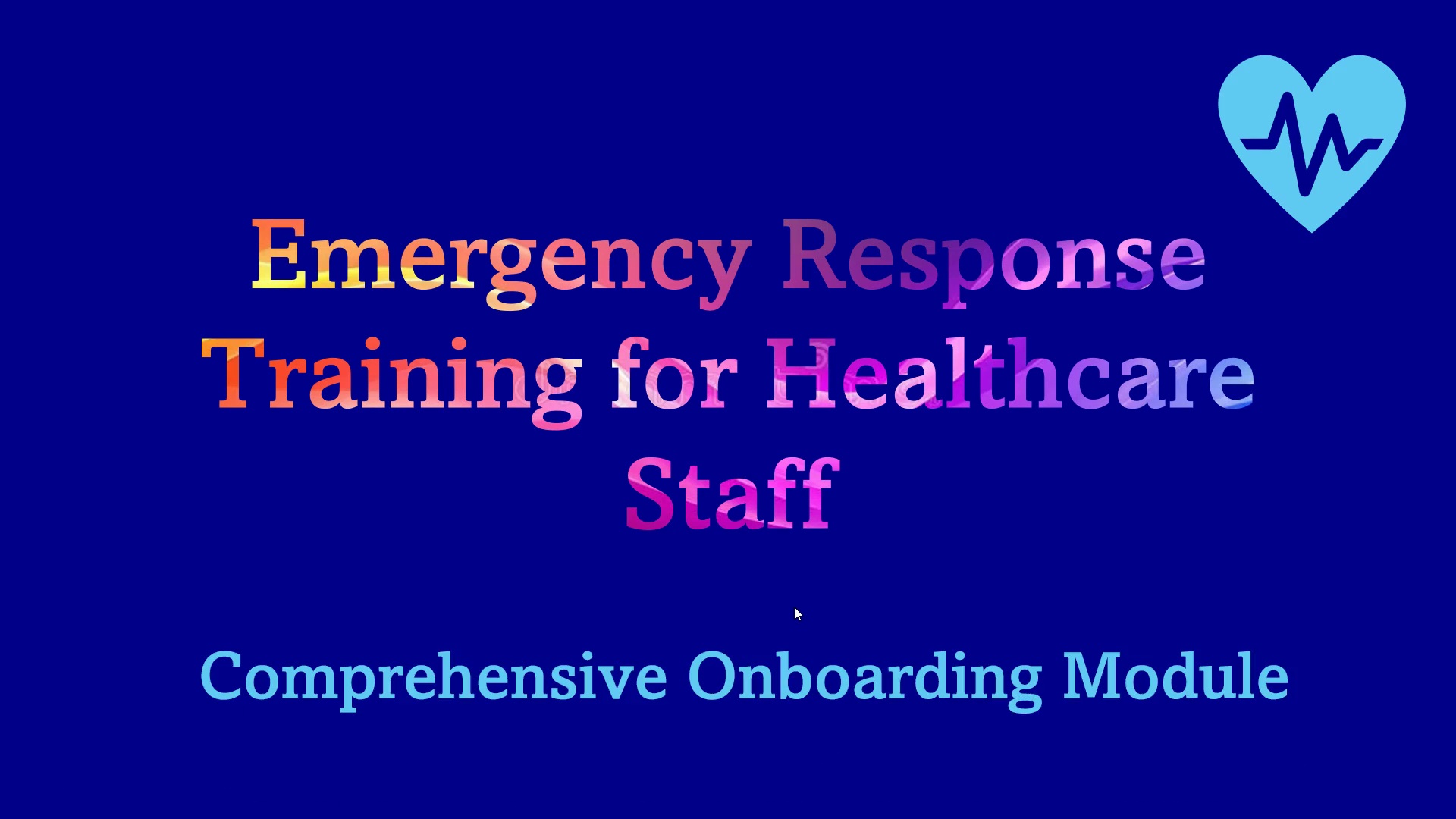 
key(ArrowRight)
 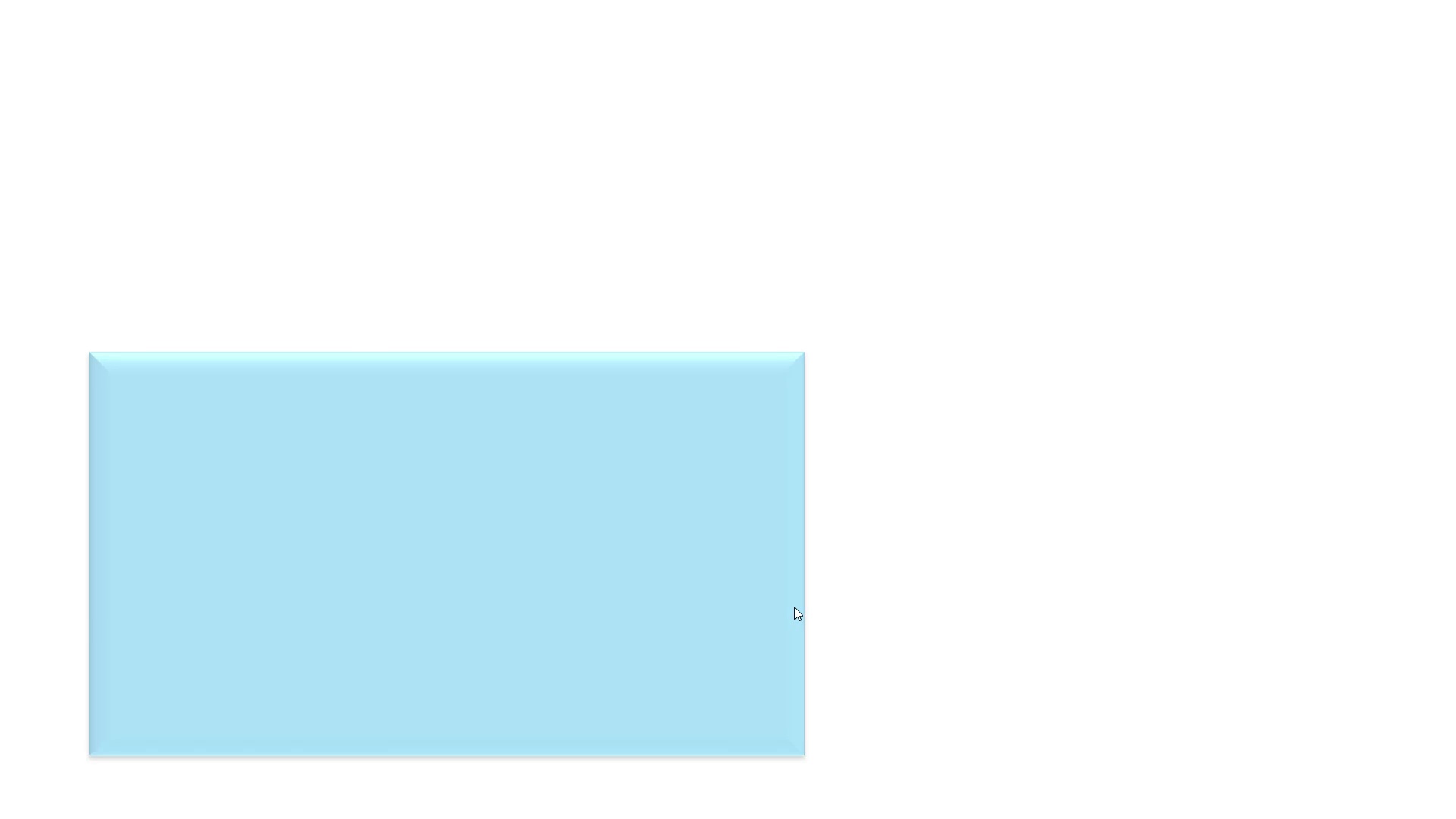 
key(ArrowRight)
 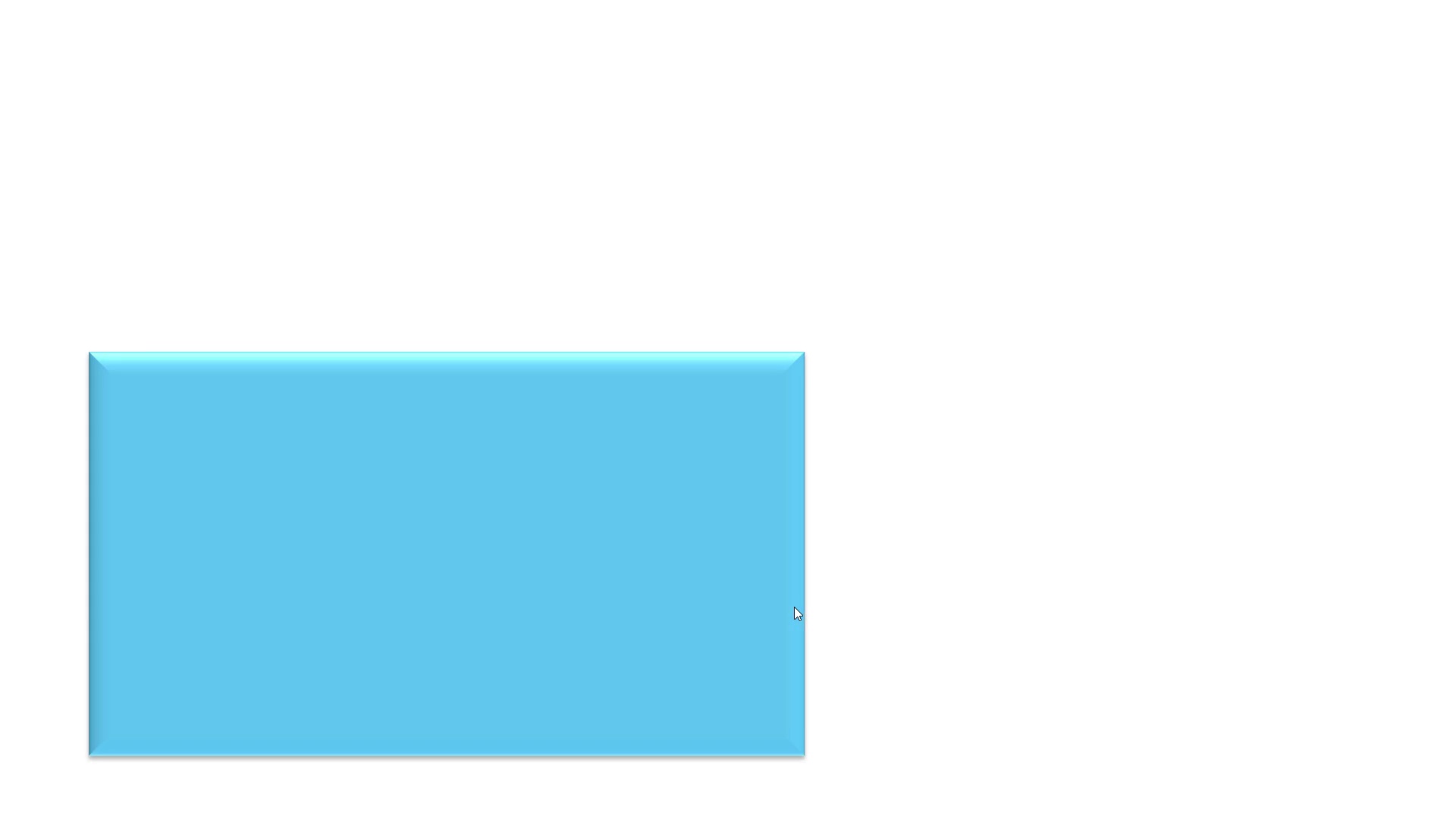 
key(ArrowRight)
 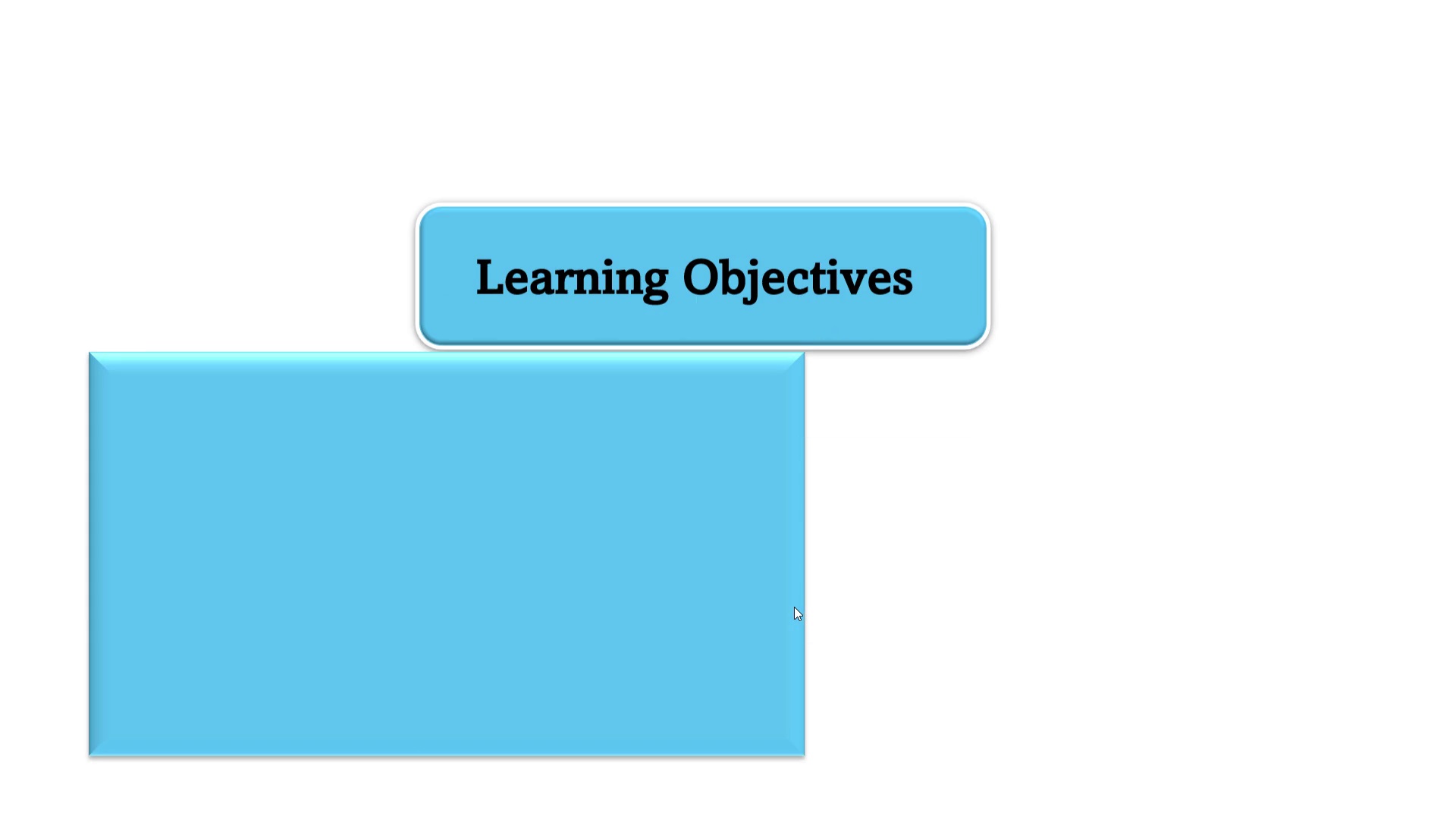 
key(ArrowRight)
 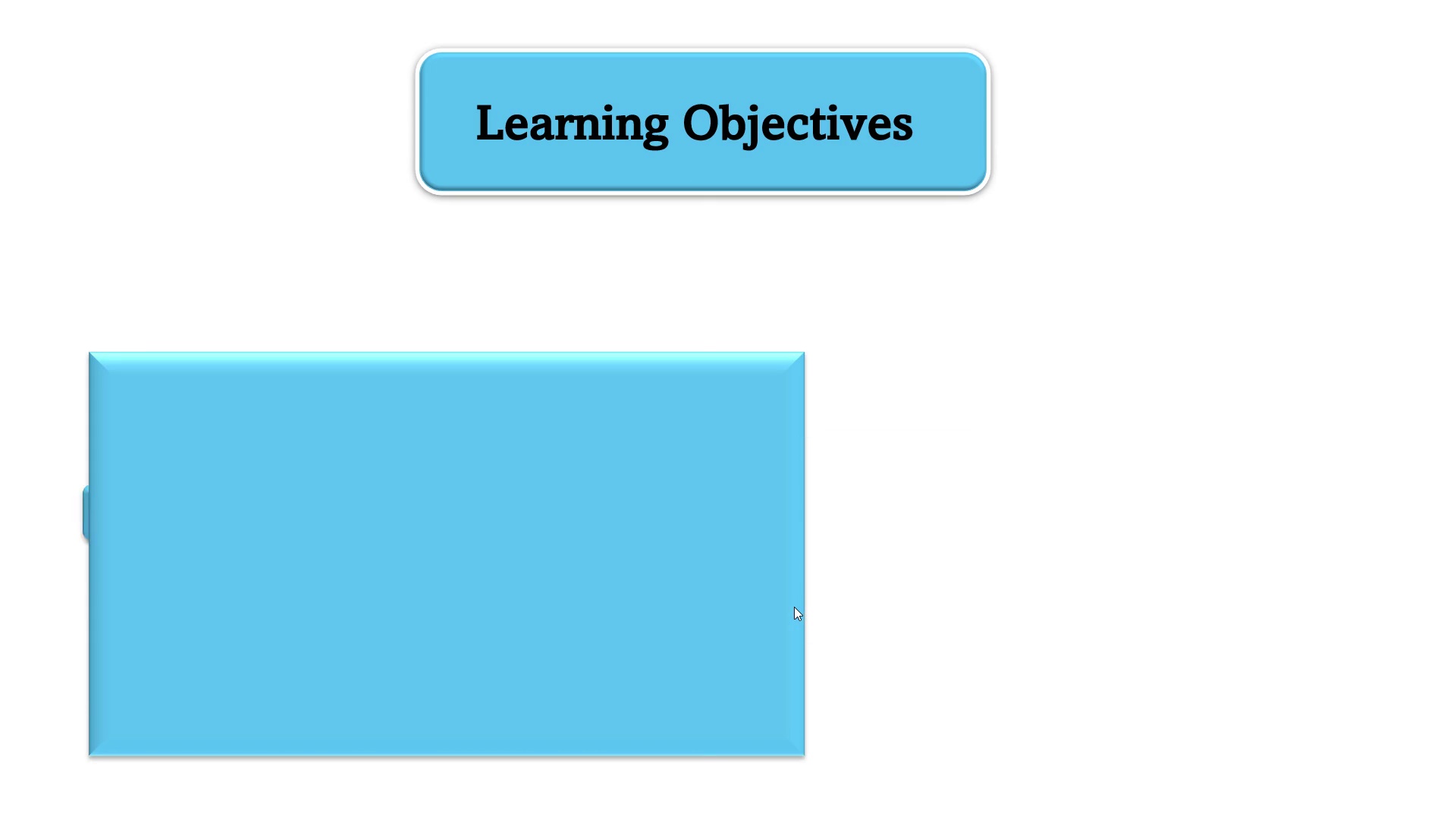 
key(ArrowRight)
 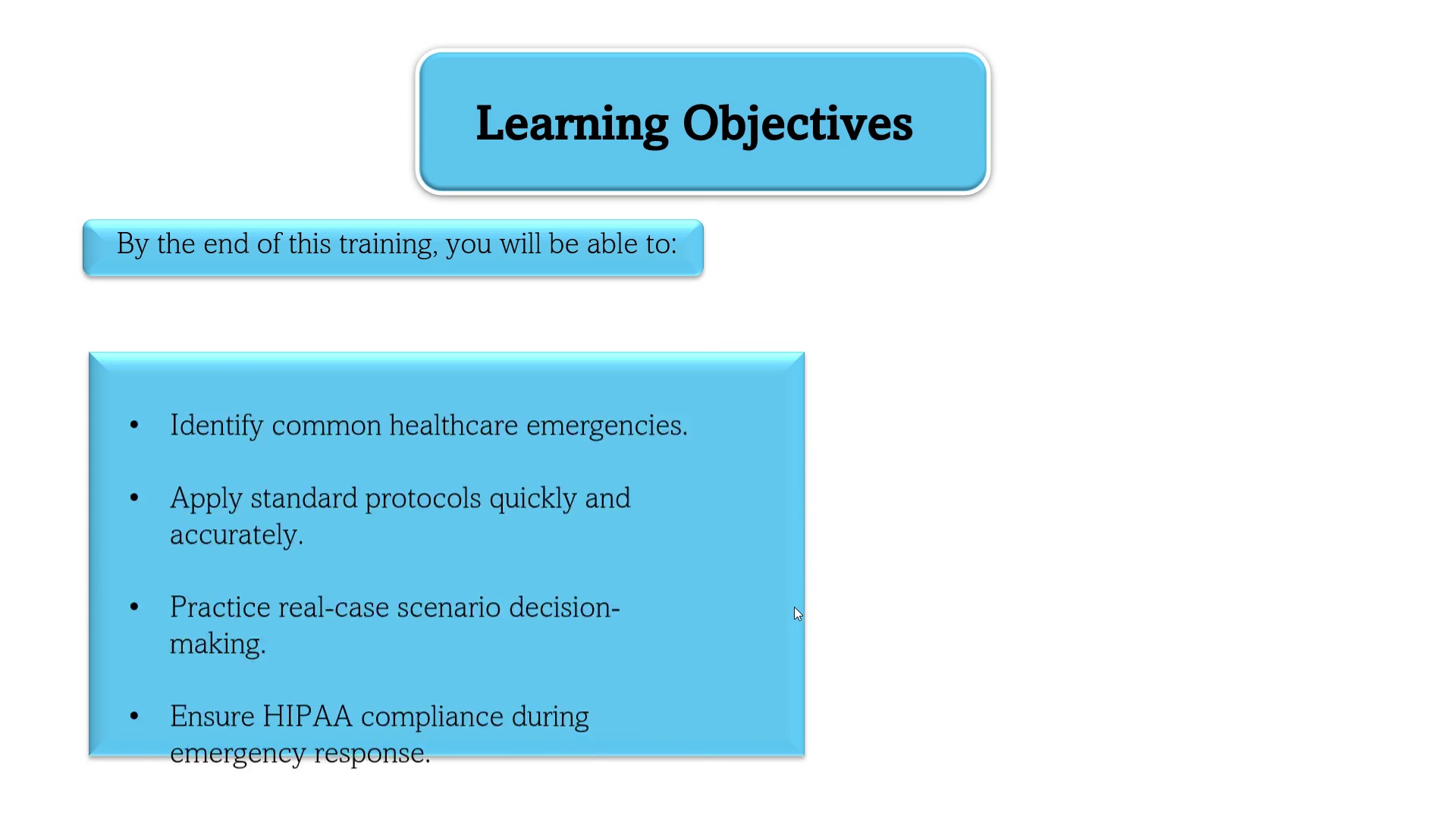 
key(ArrowRight)
 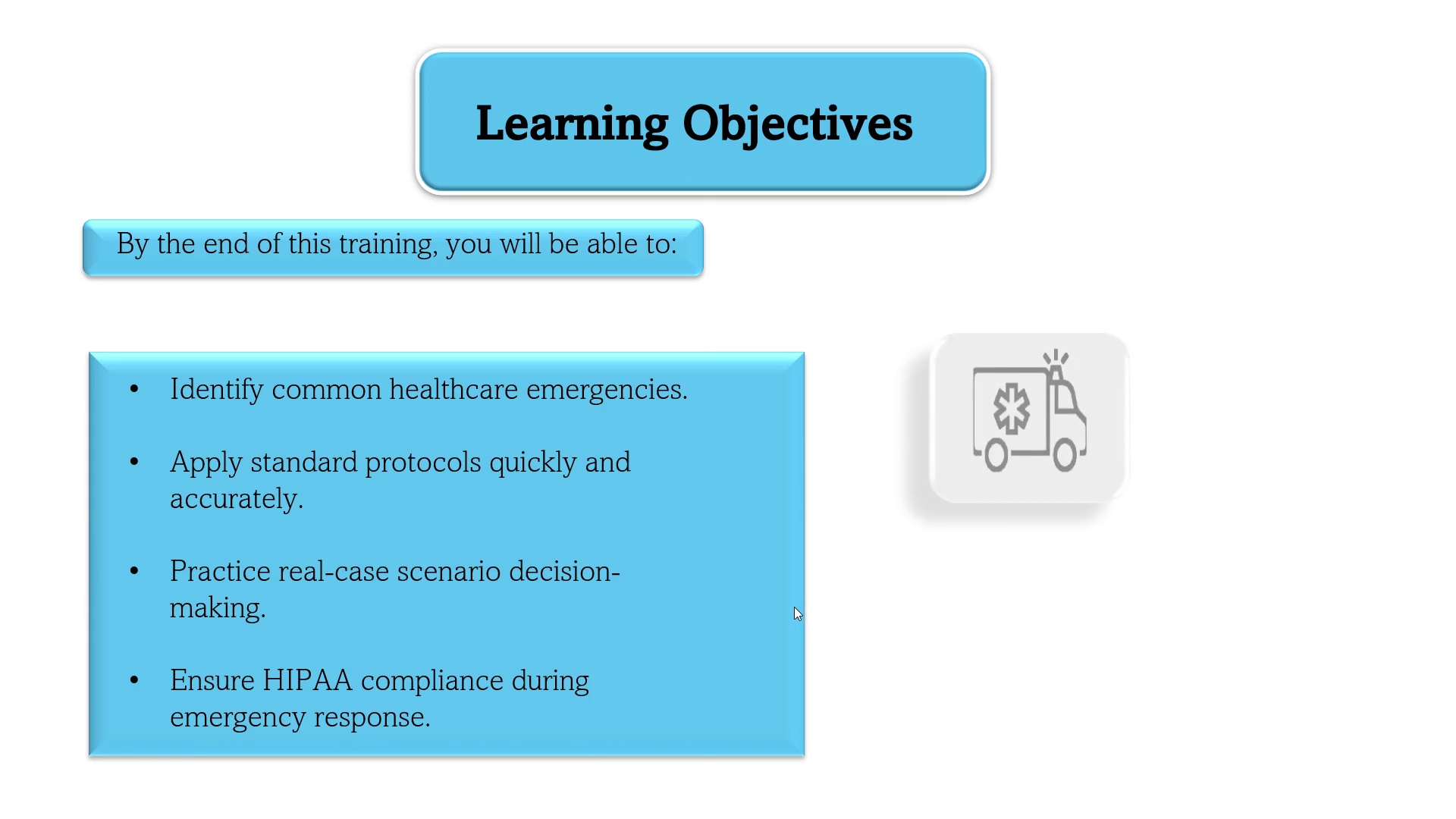 
key(ArrowRight)
 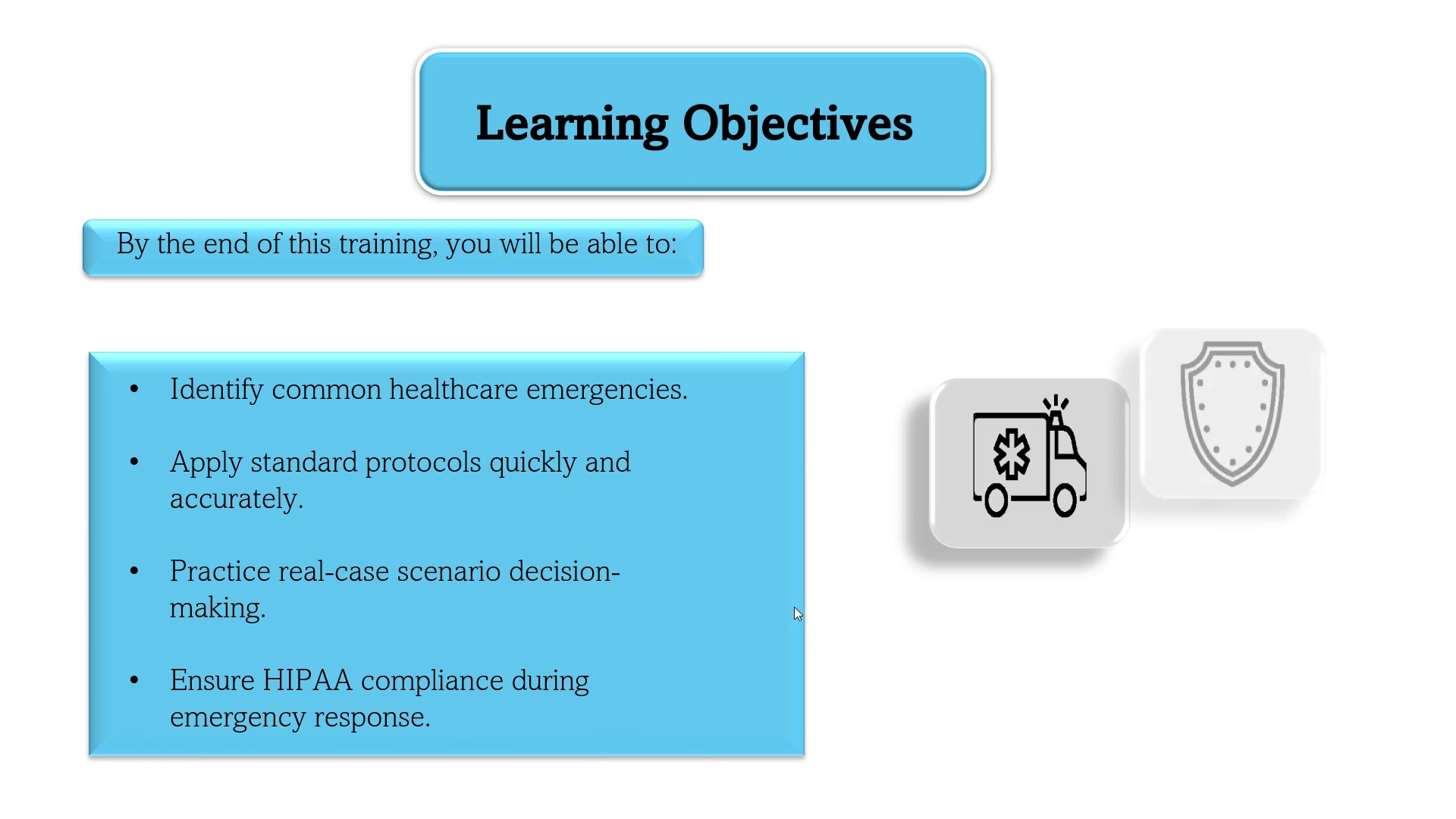 
key(ArrowRight)
 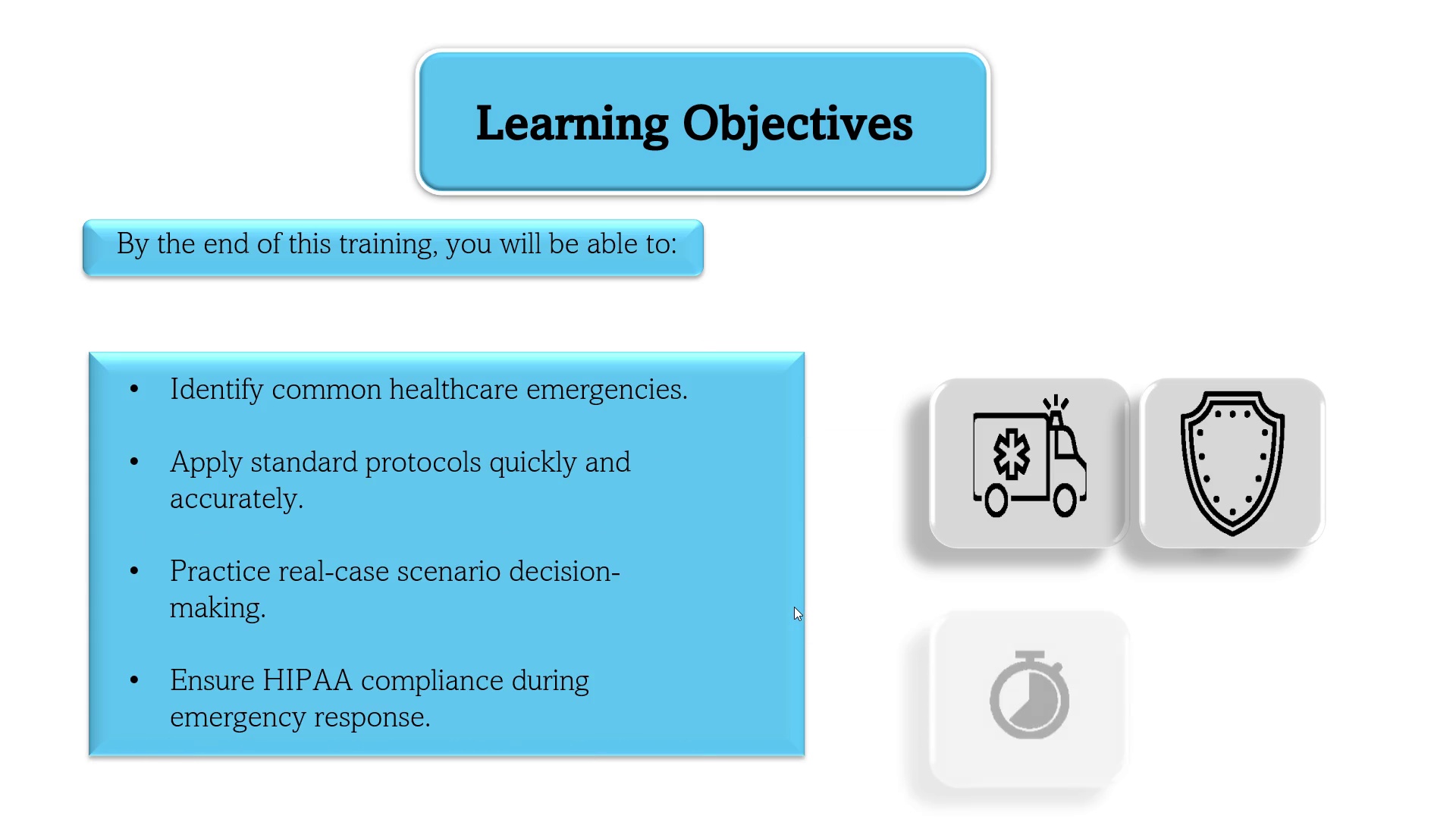 
key(ArrowRight)
 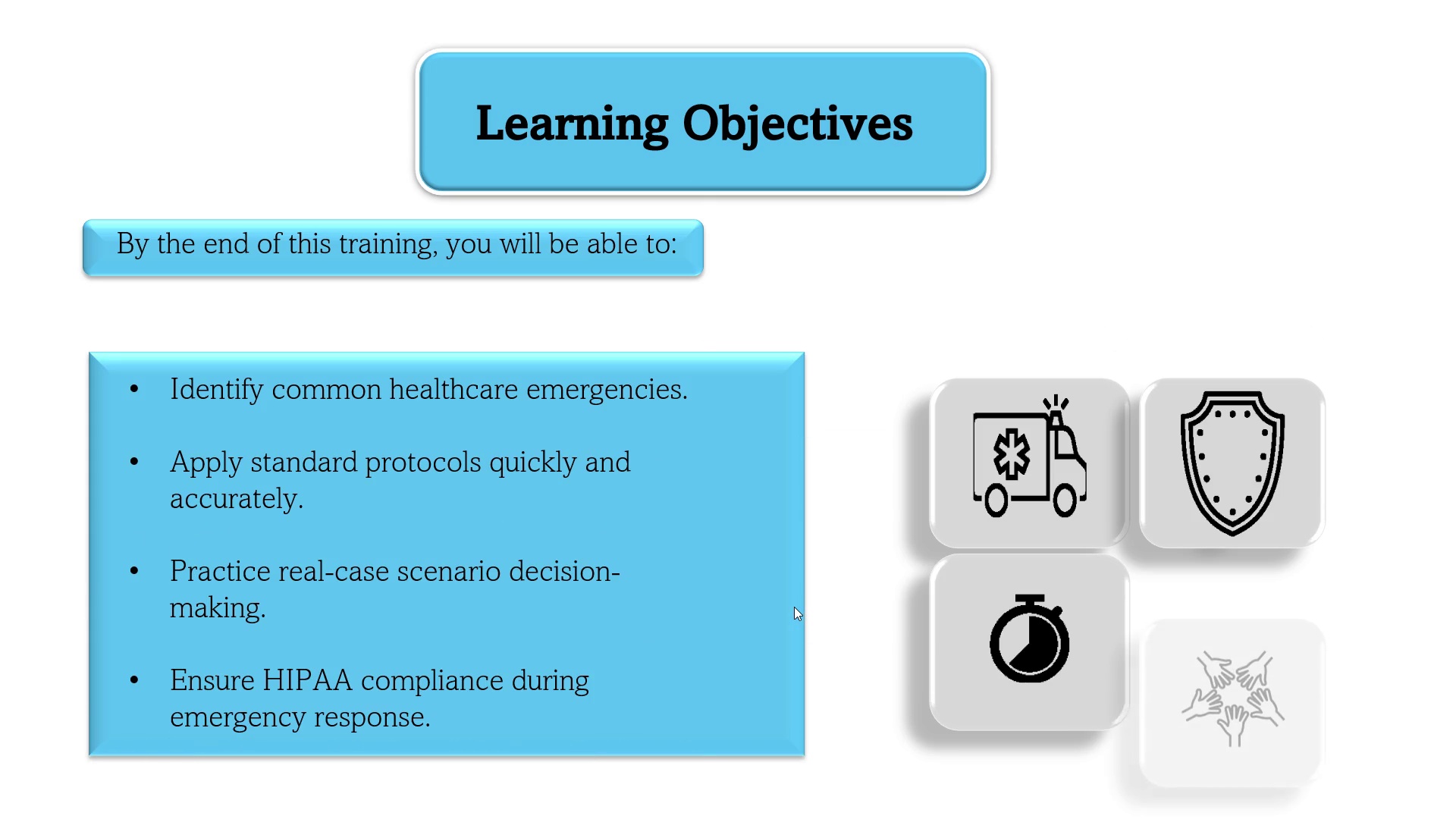 
key(ArrowRight)
 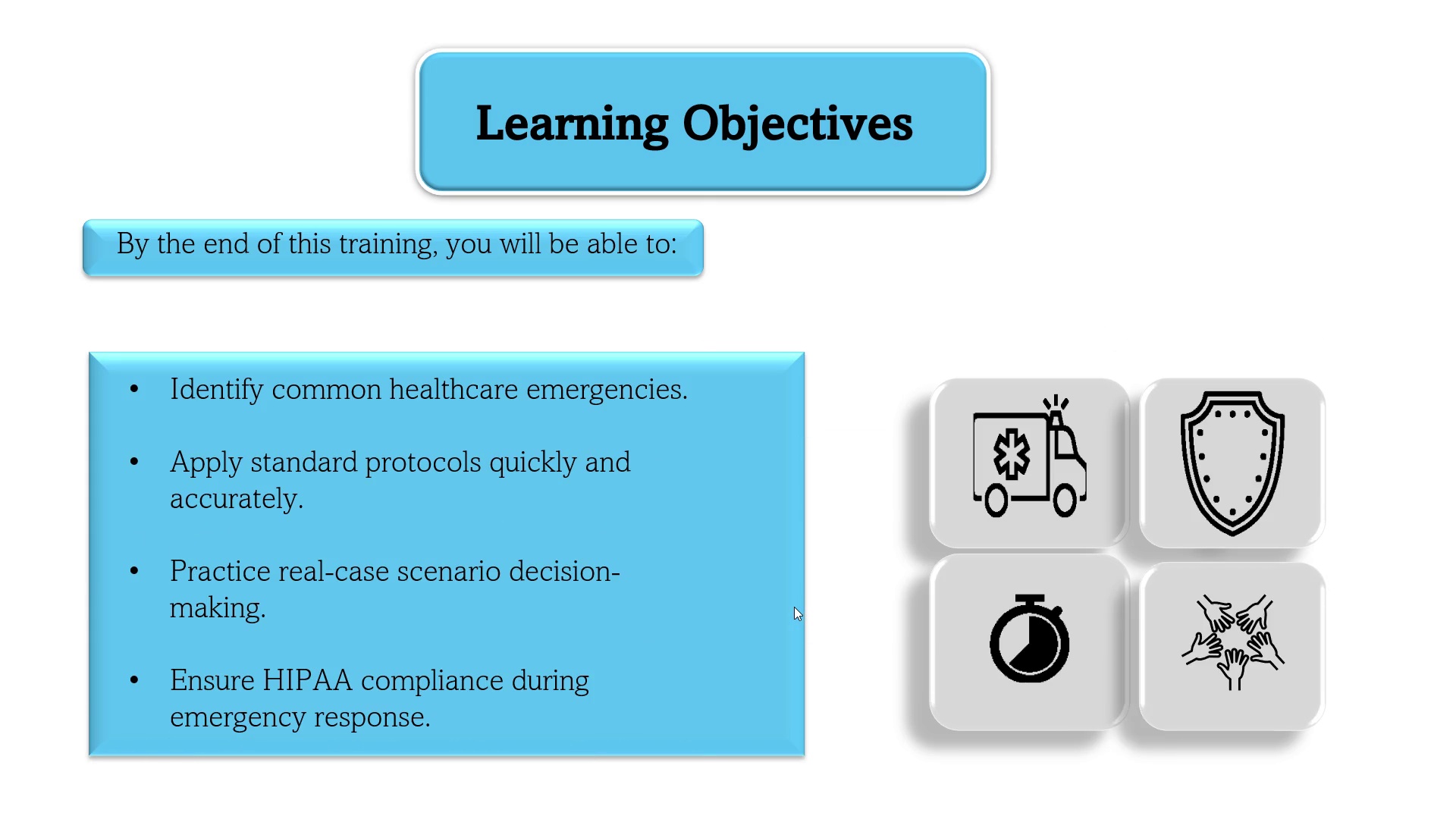 
key(ArrowRight)
 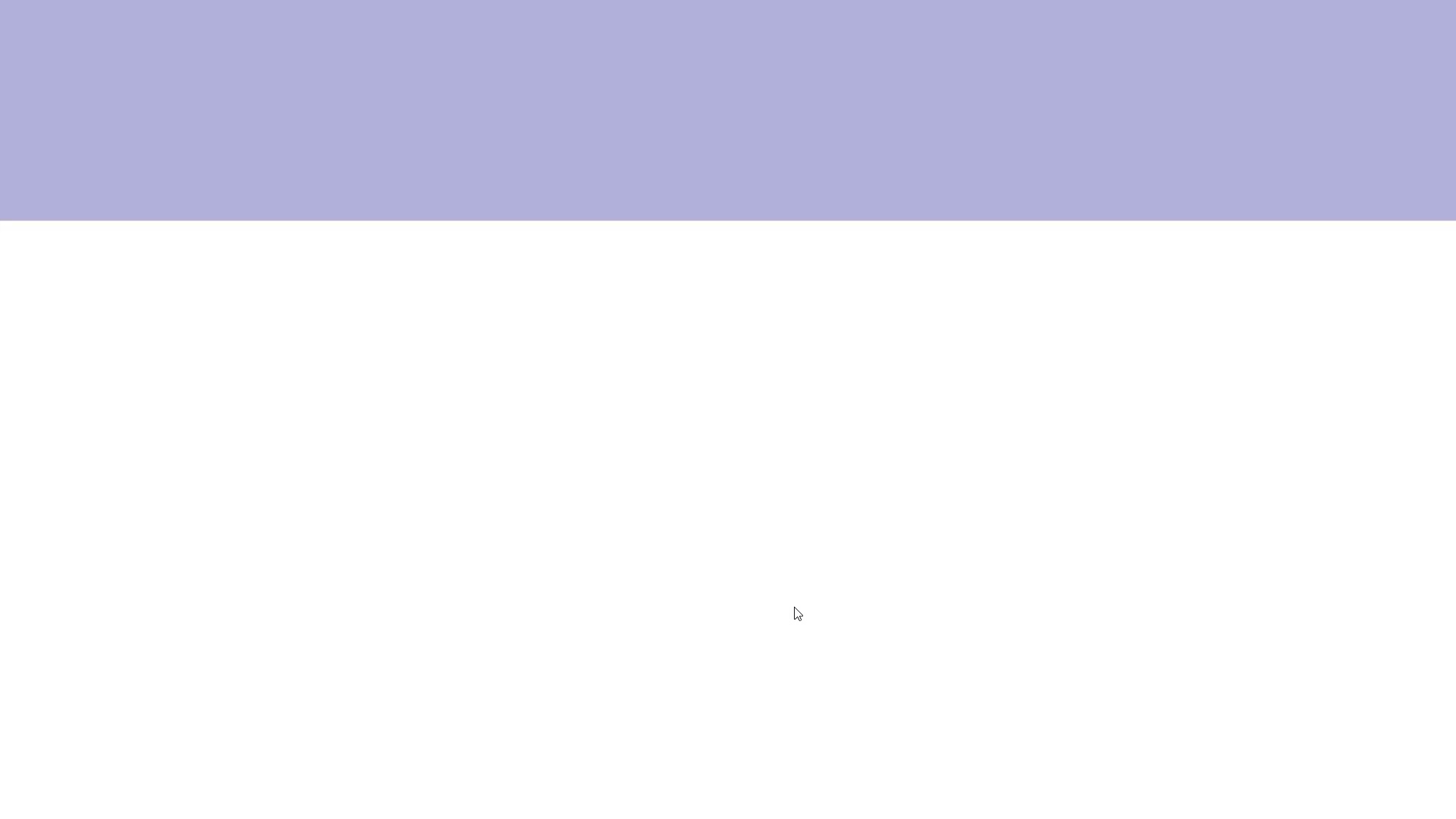 
key(ArrowRight)
 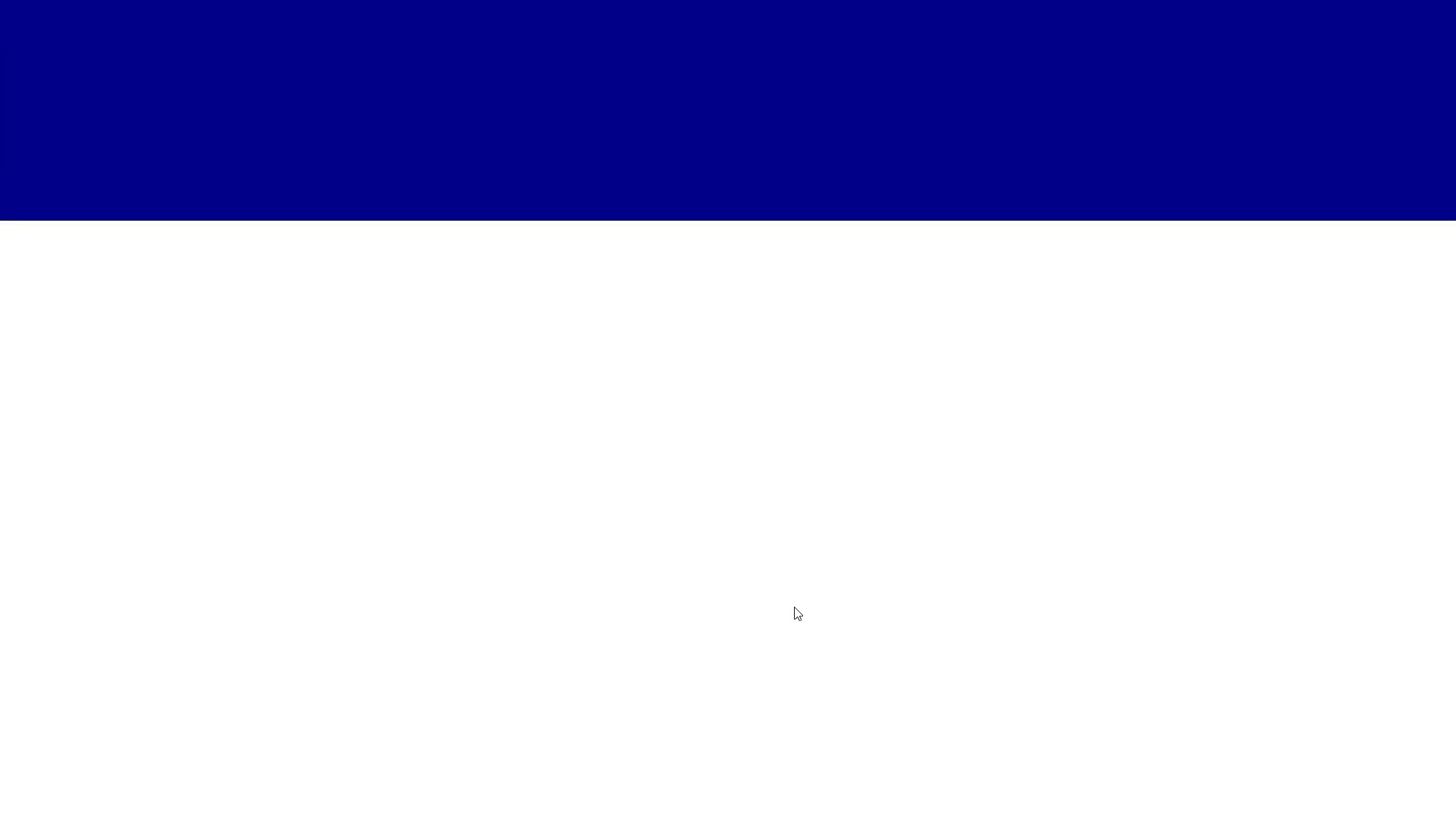 
key(ArrowRight)
 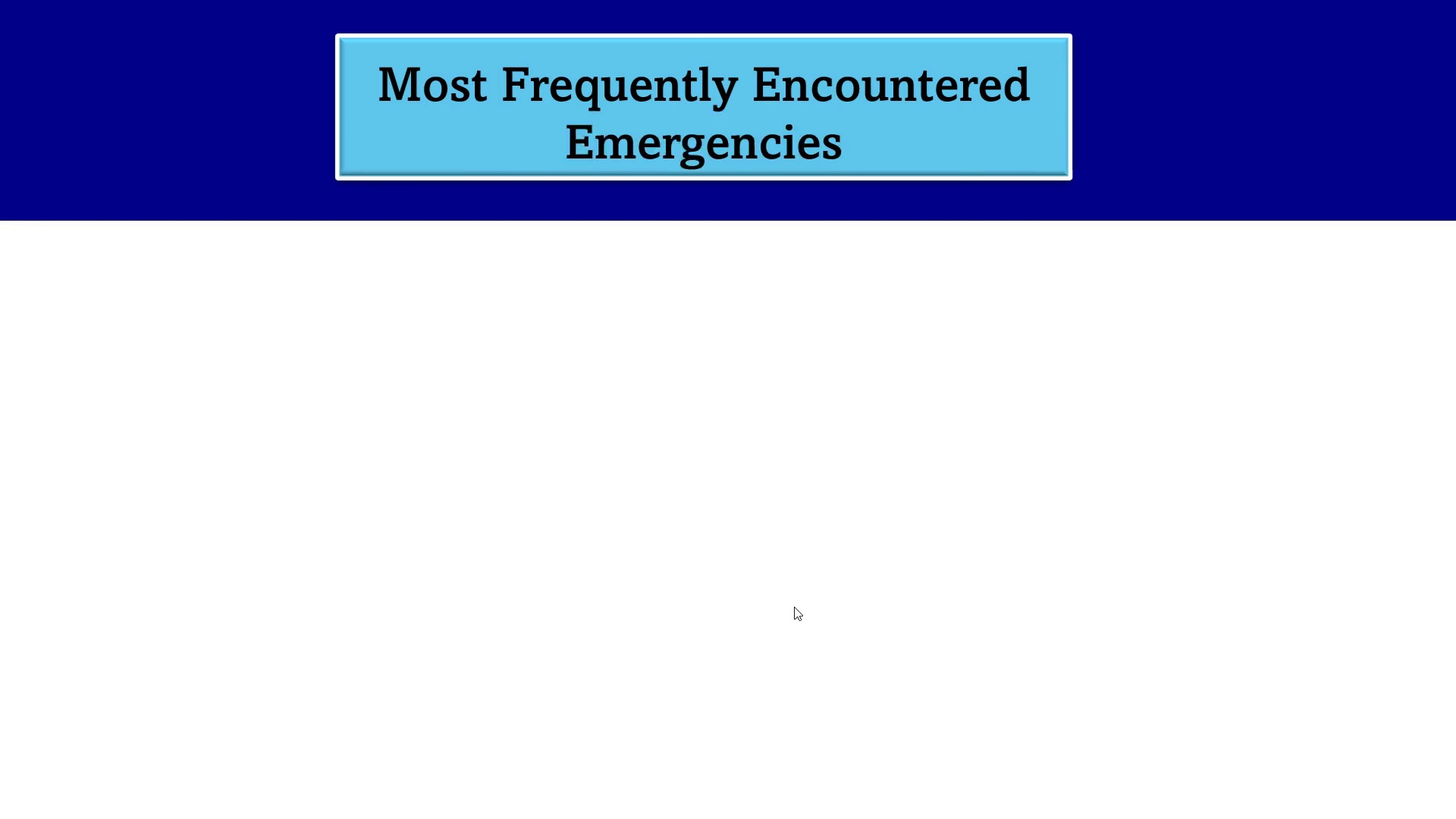 
key(ArrowRight)
 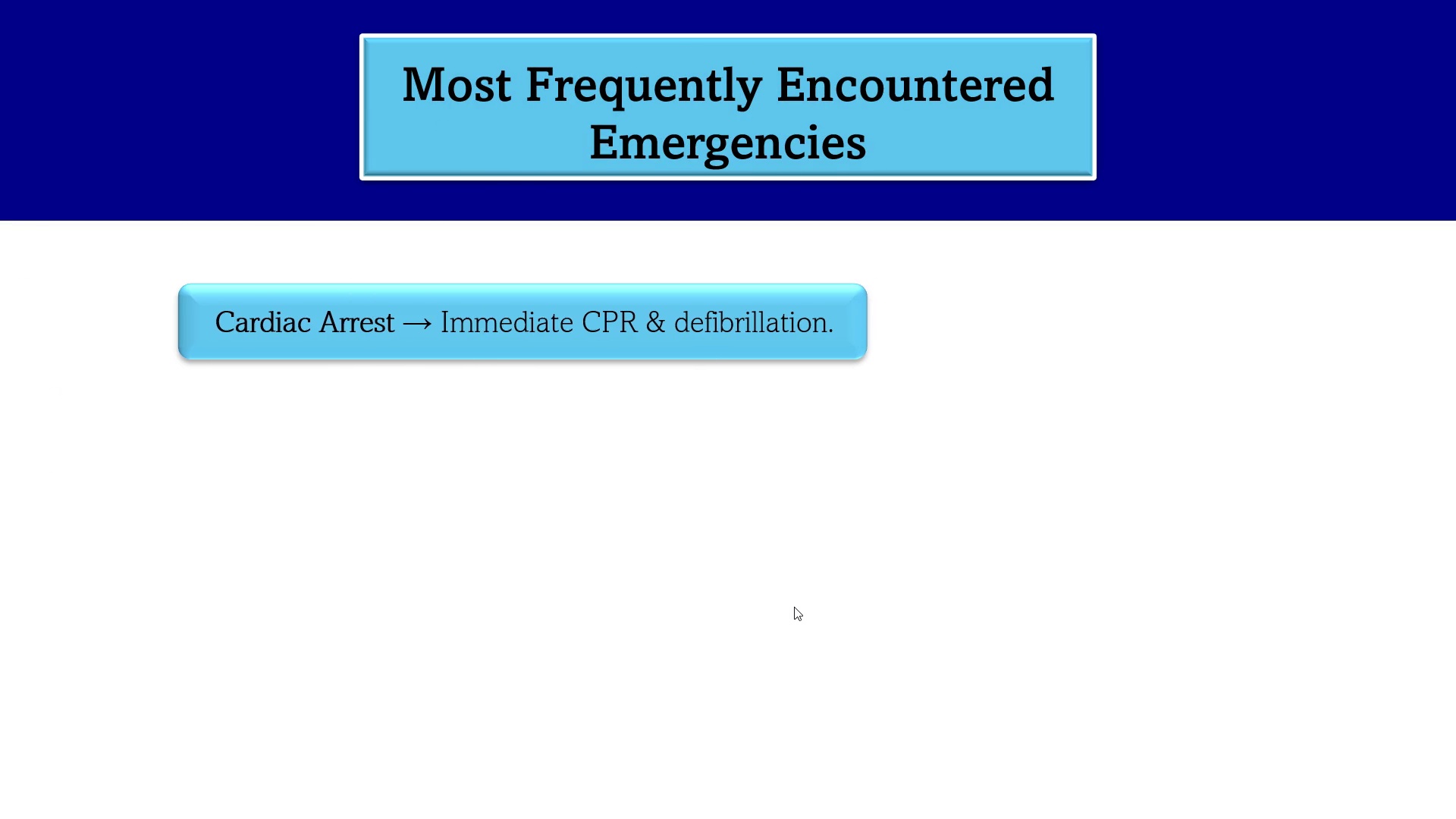 
key(ArrowRight)
 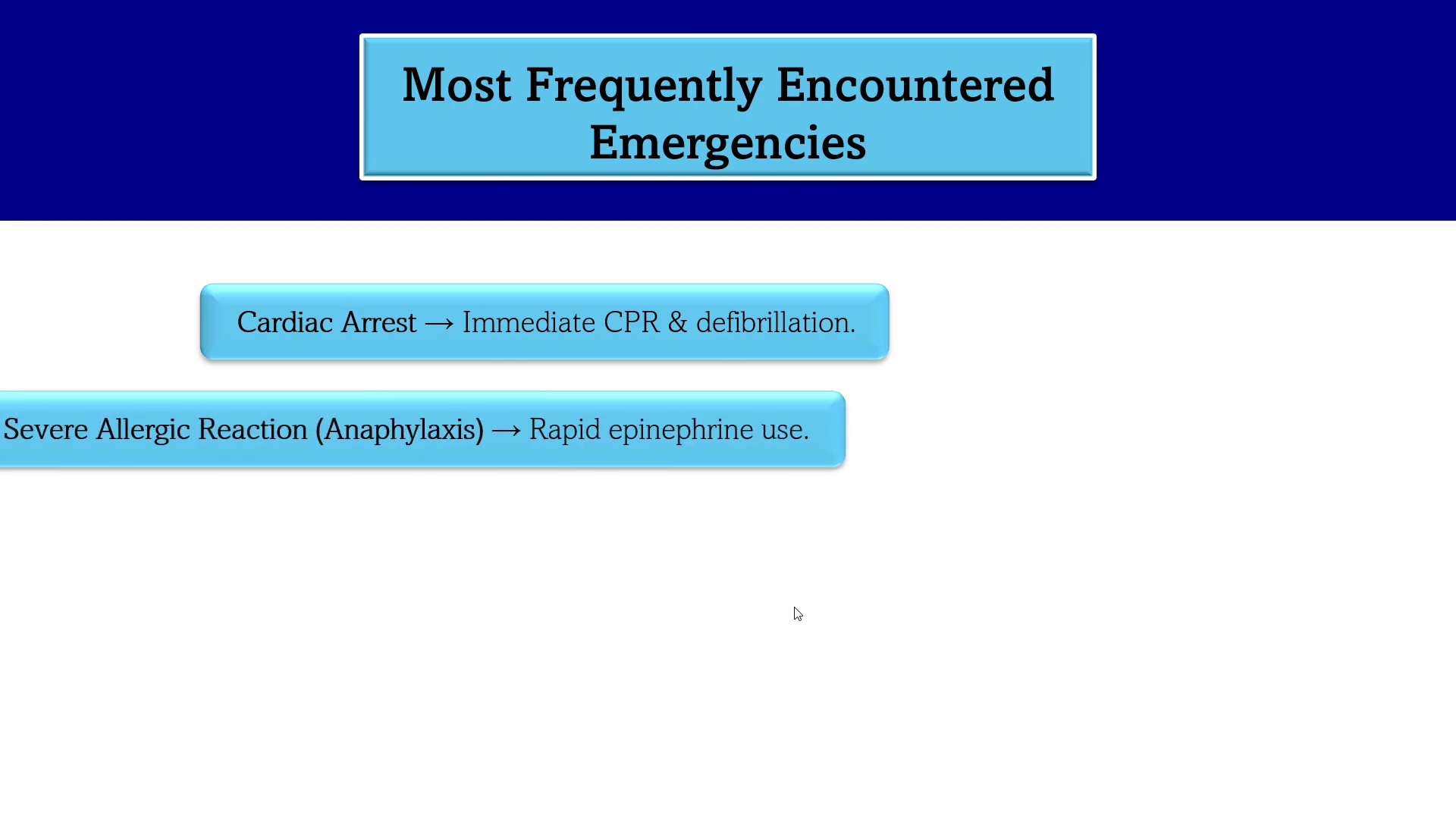 
key(ArrowRight)
 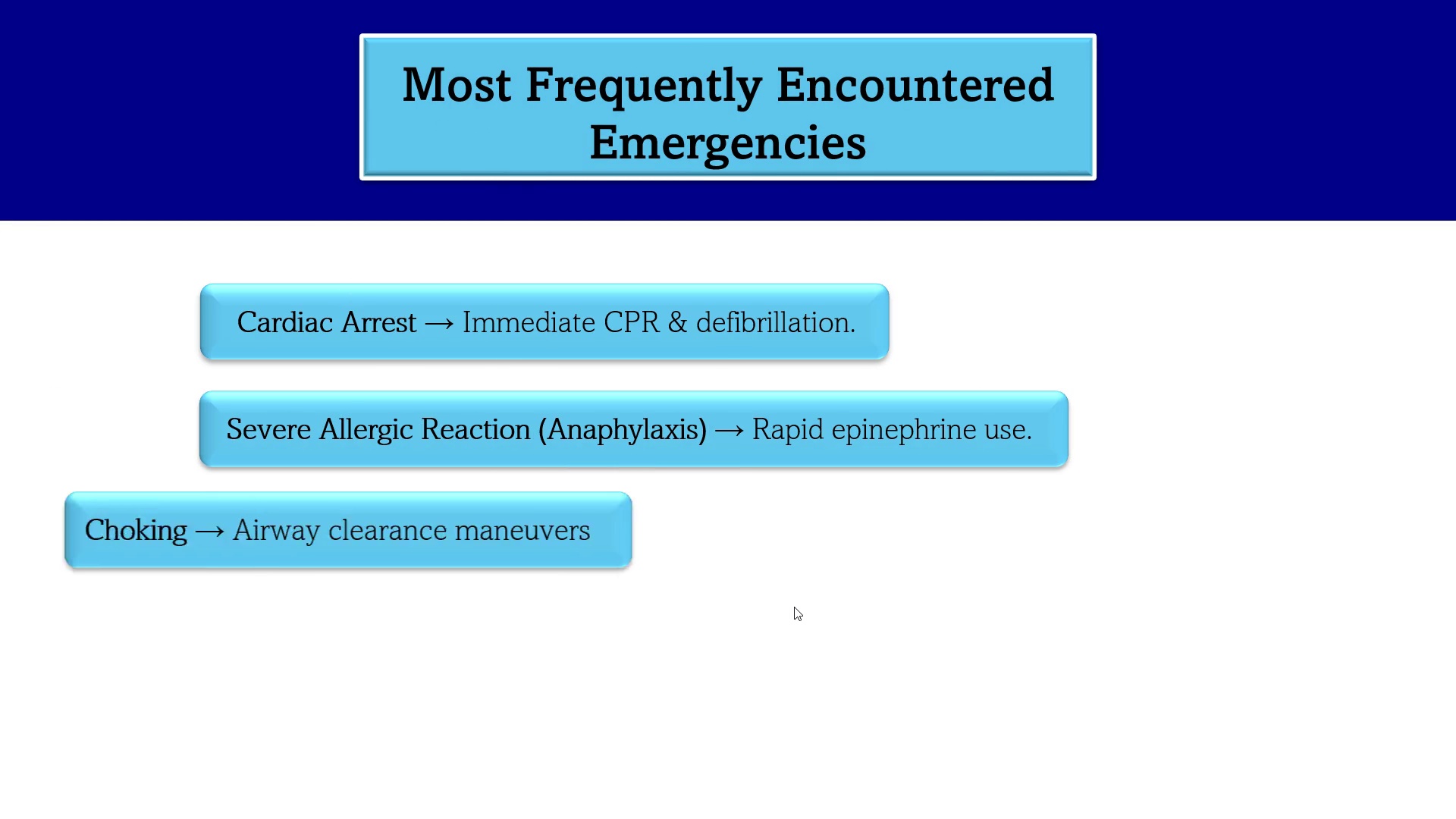 
key(ArrowRight)
 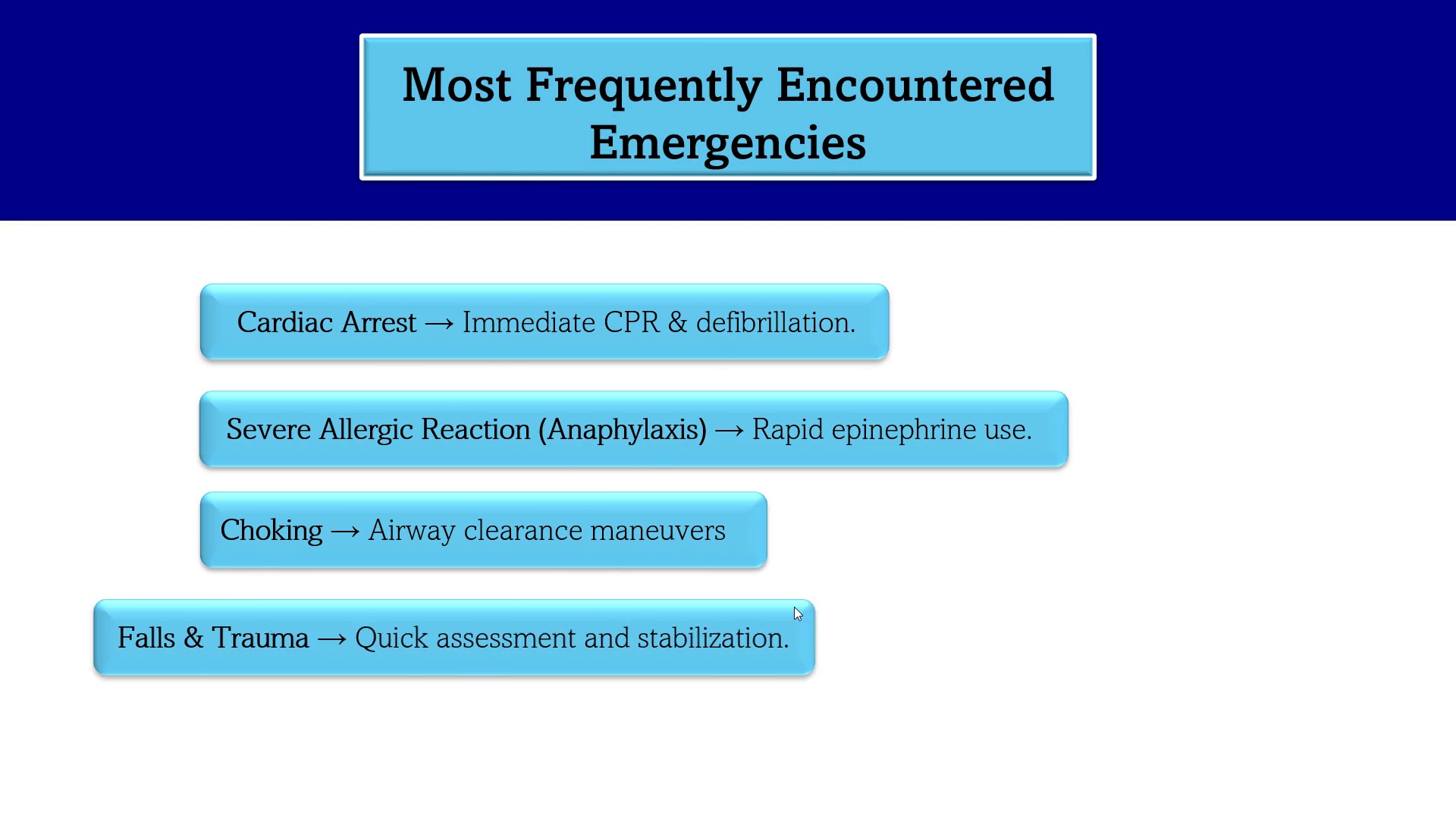 
key(ArrowRight)
 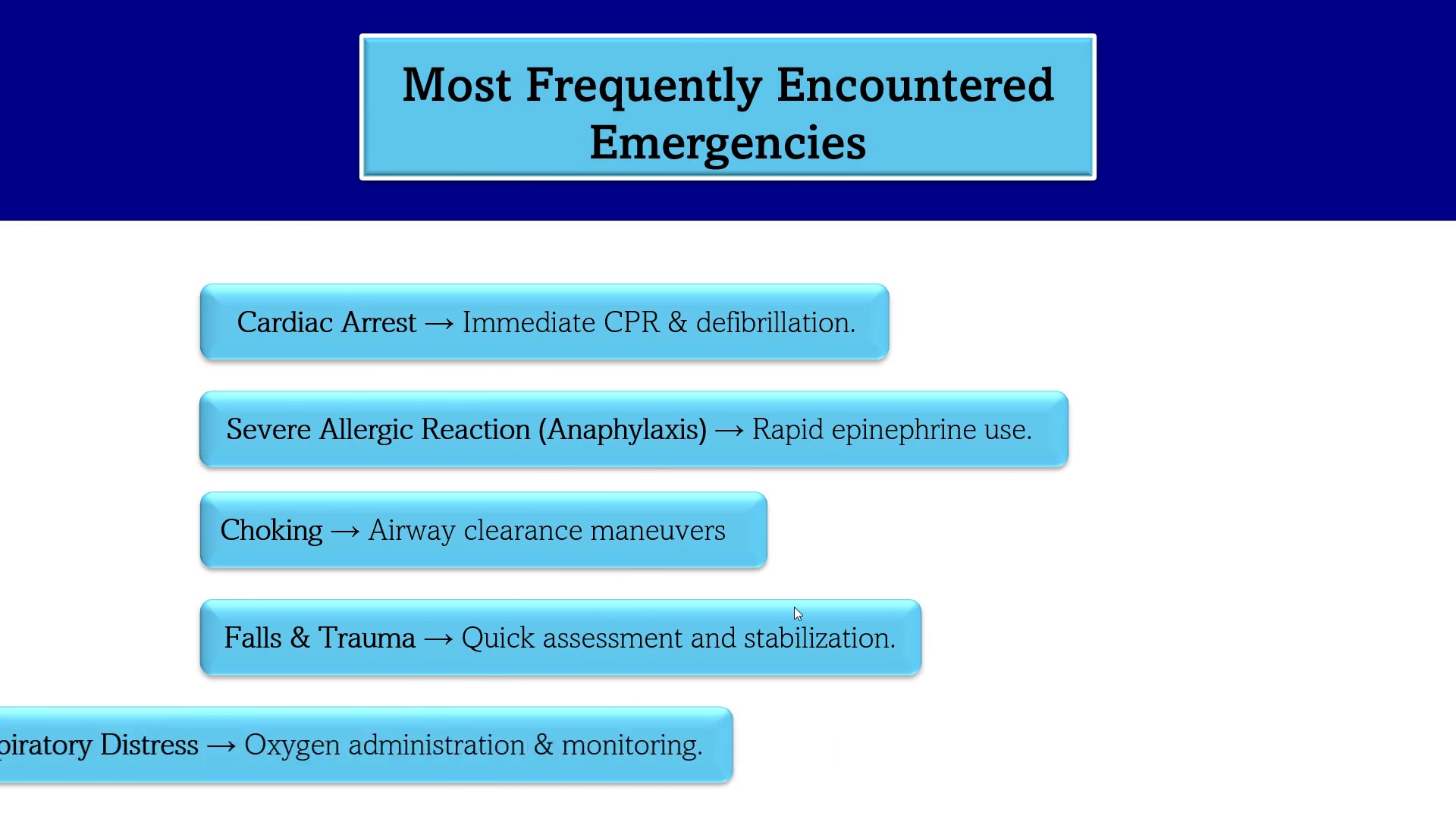 
key(ArrowRight)
 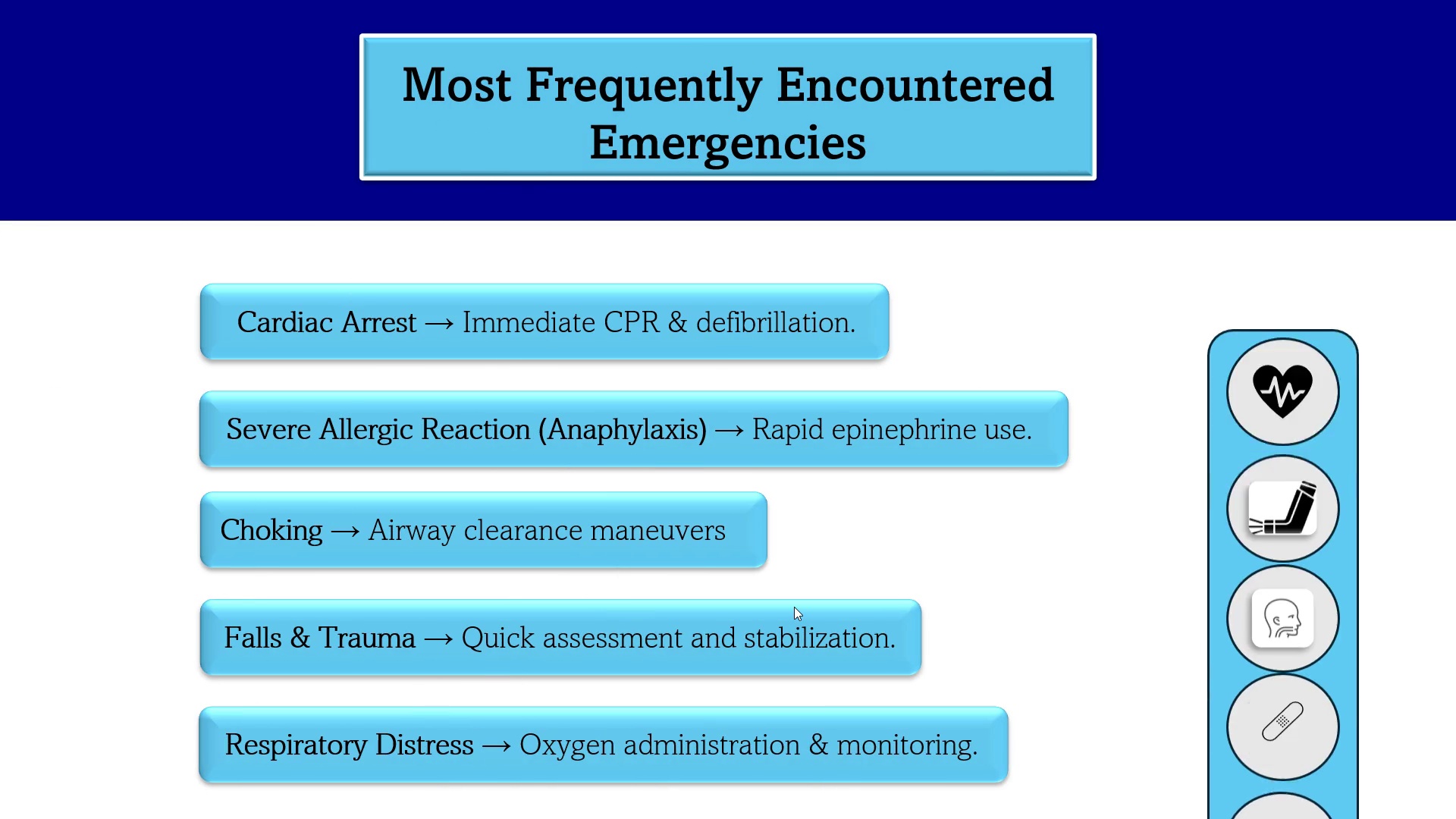 
key(ArrowRight)
 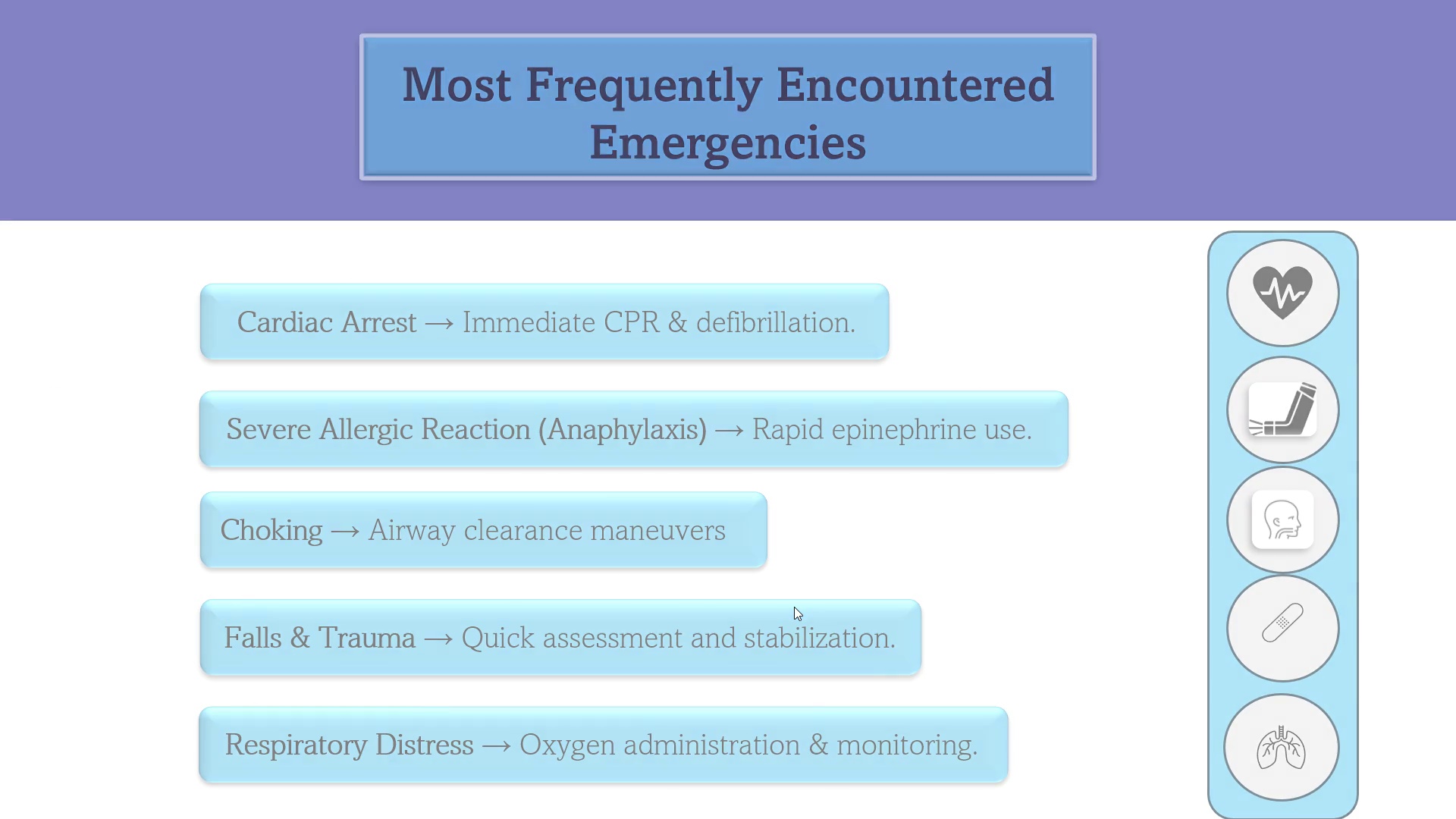 
key(ArrowRight)
 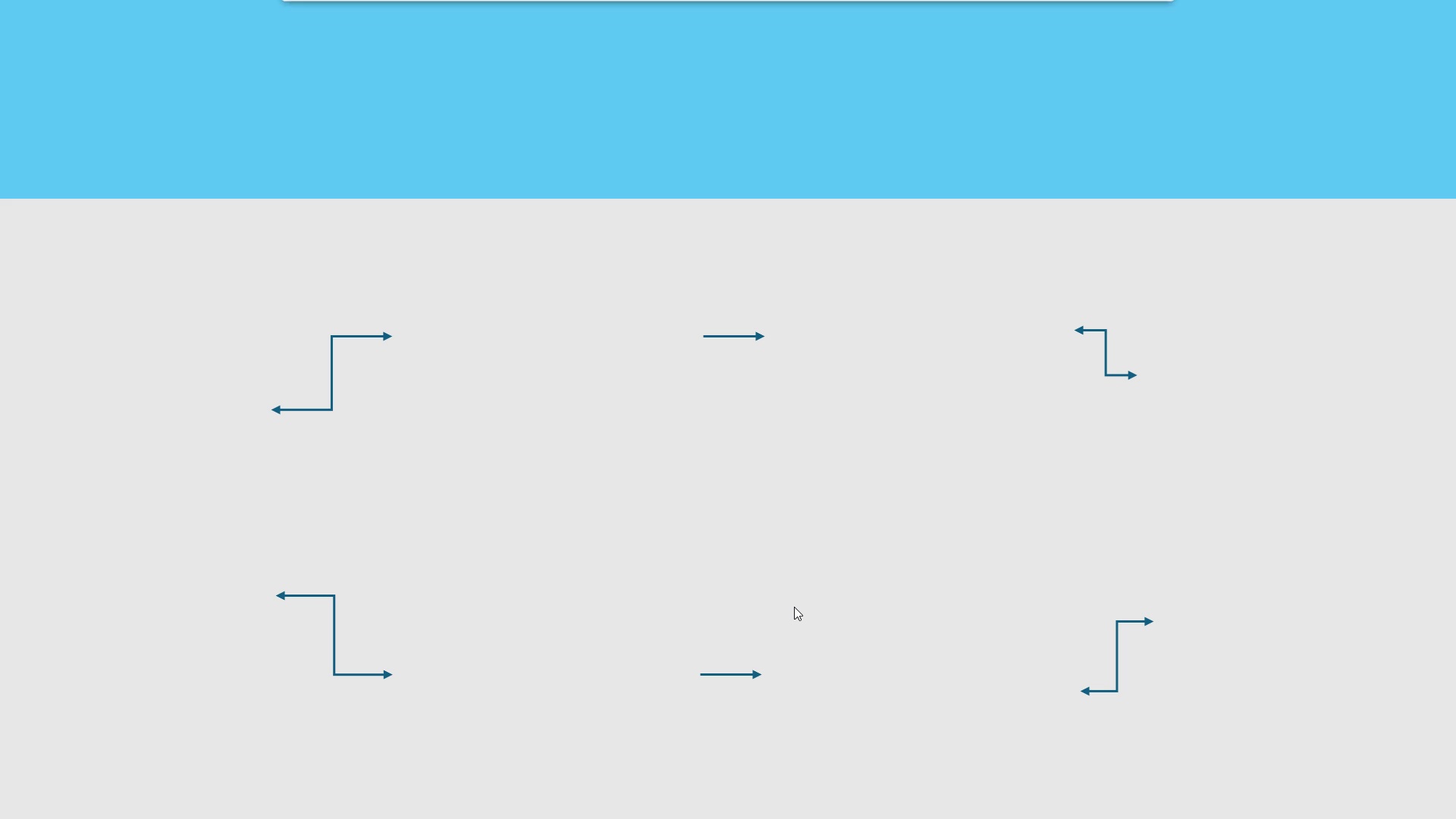 
key(ArrowRight)
 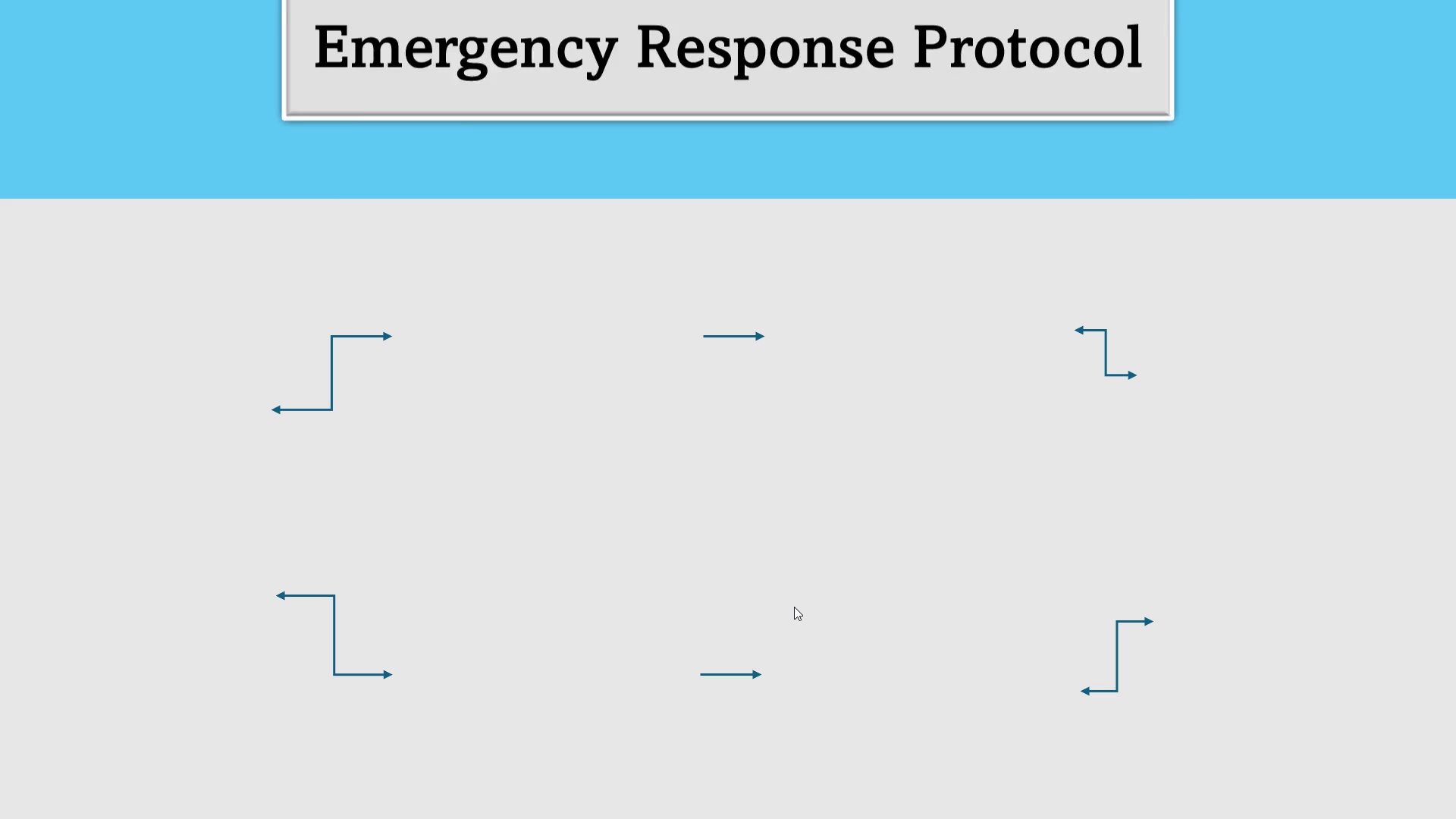 
key(ArrowRight)
 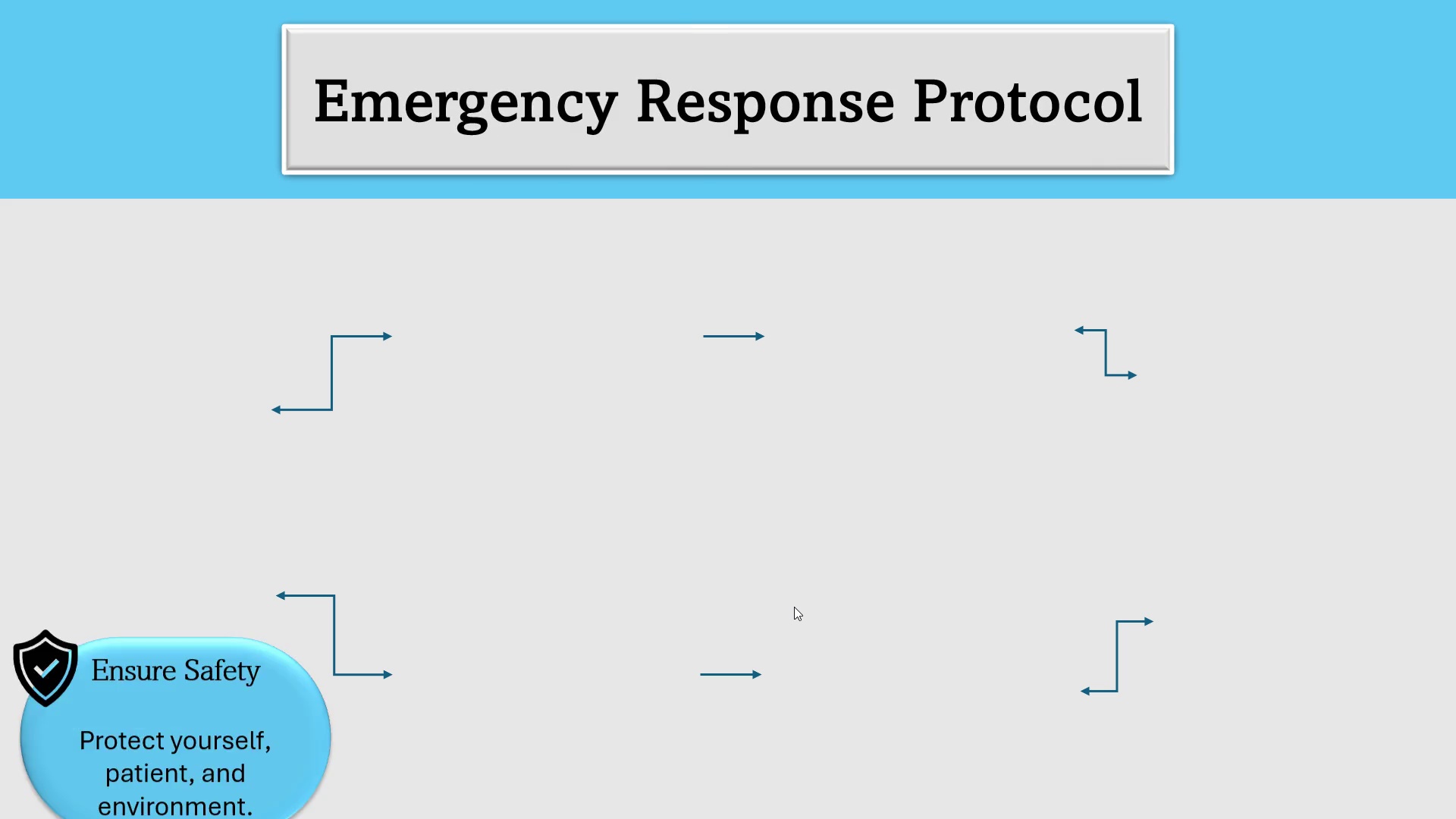 
key(ArrowRight)
 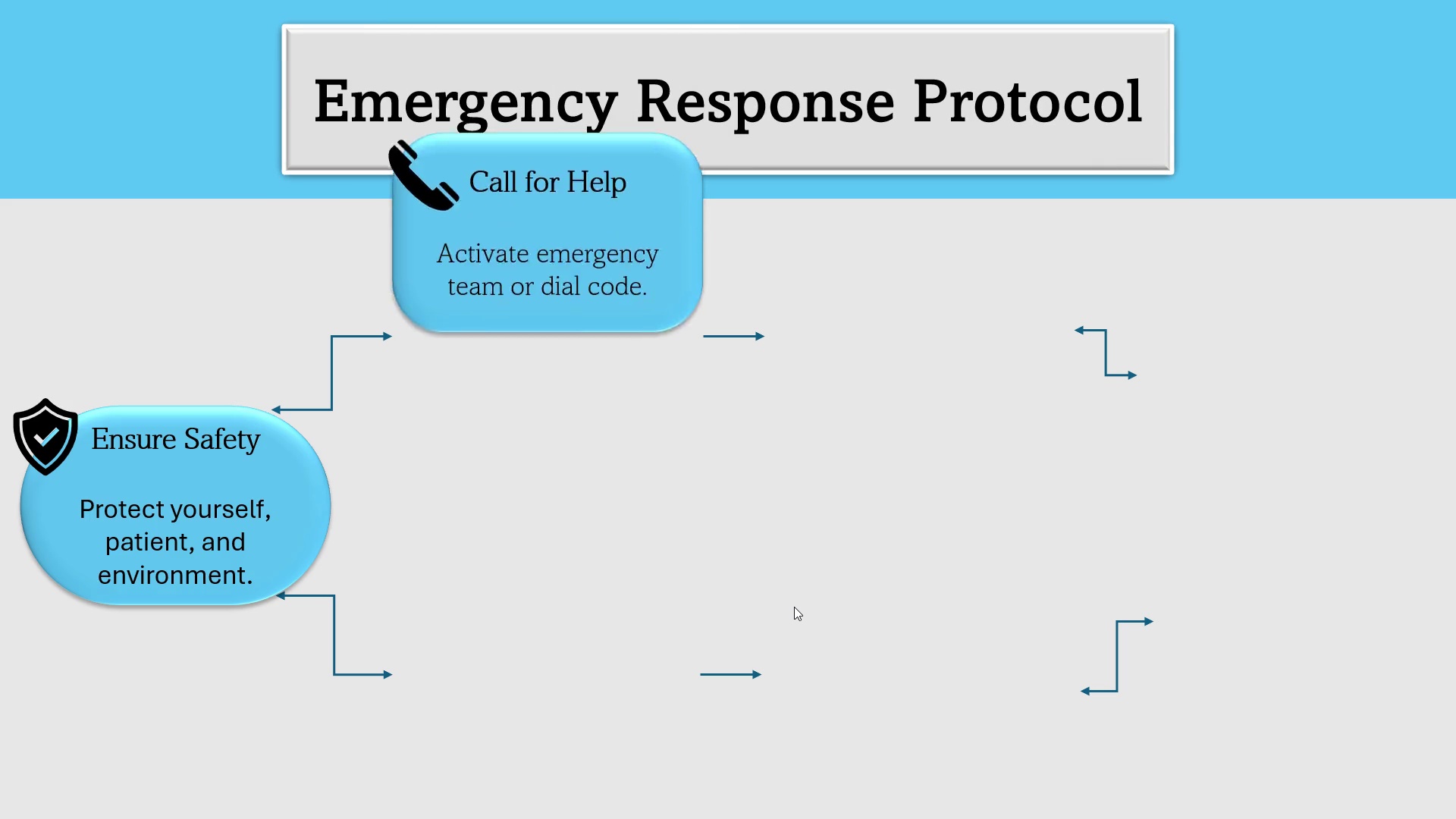 
key(ArrowRight)
 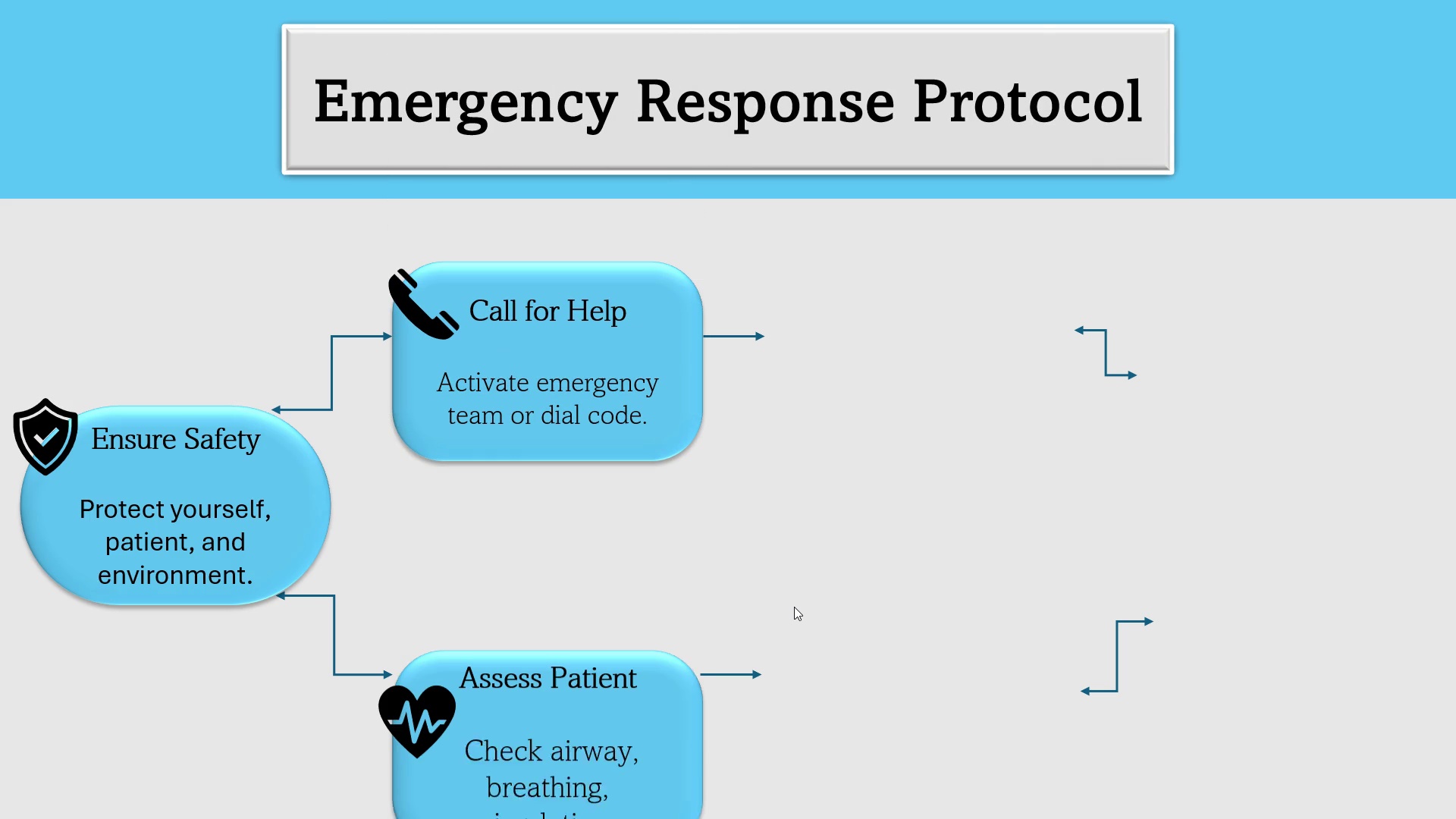 
key(ArrowRight)
 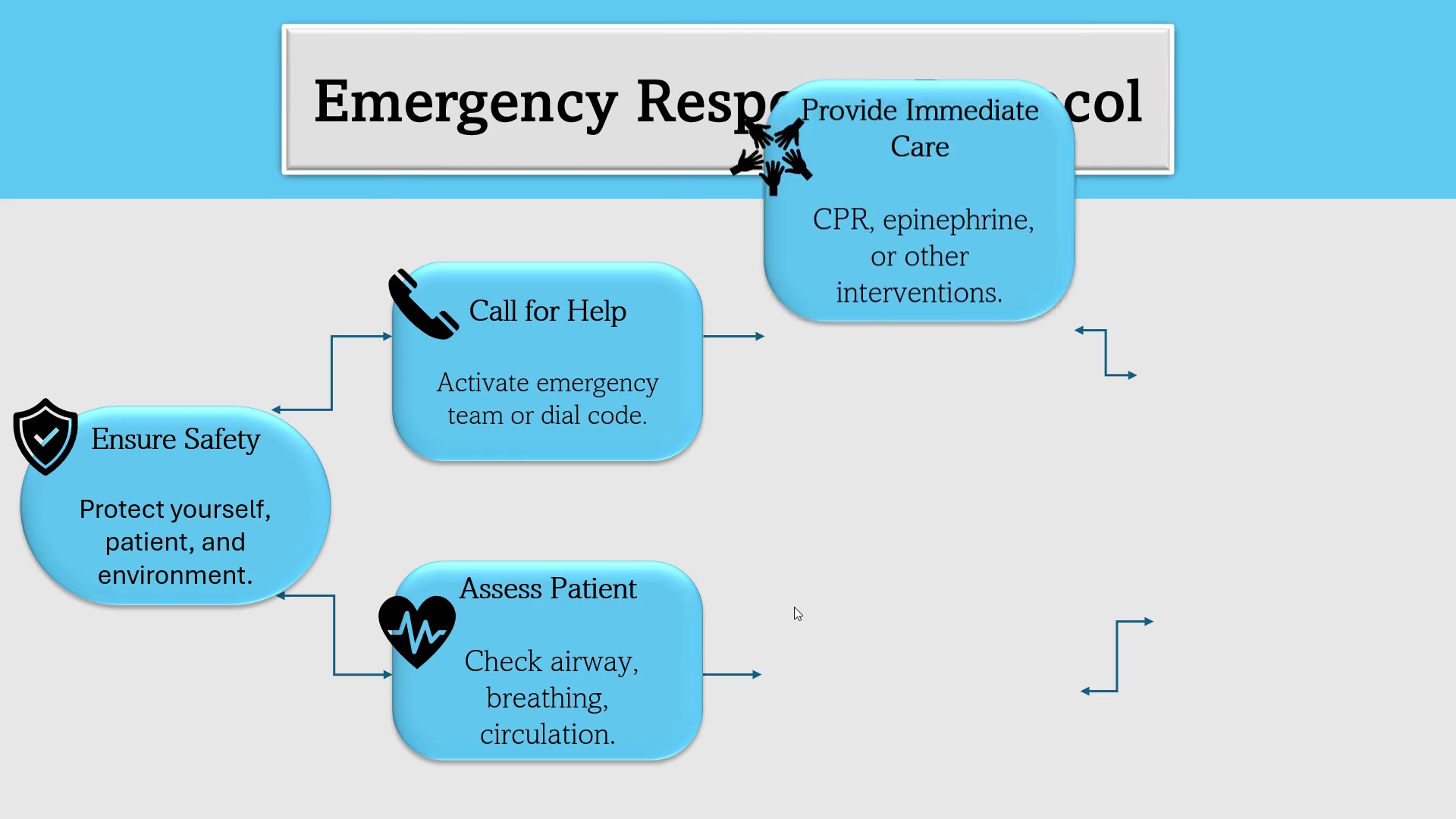 
key(ArrowRight)
 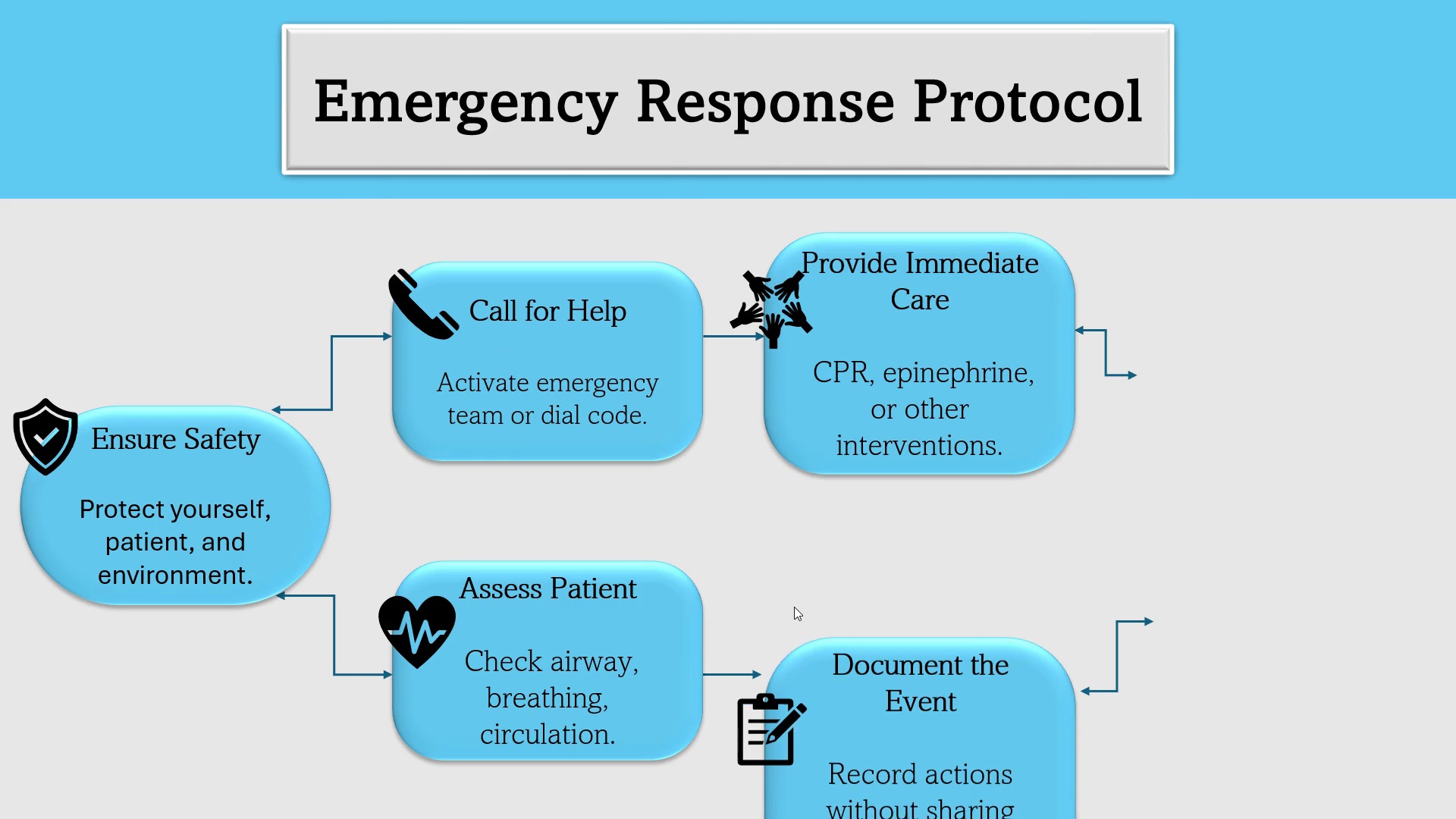 
key(ArrowRight)
 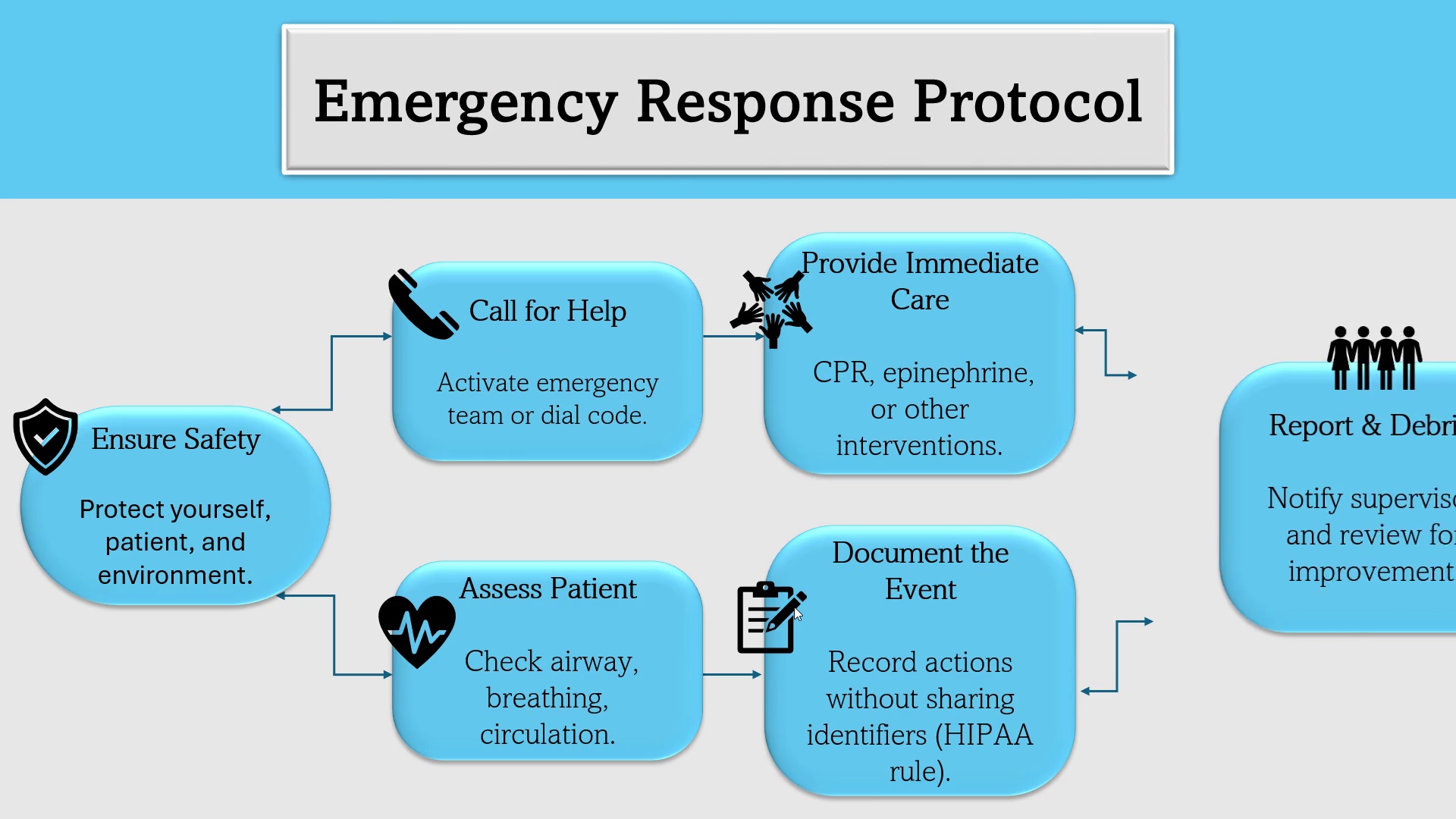 
key(ArrowRight)
 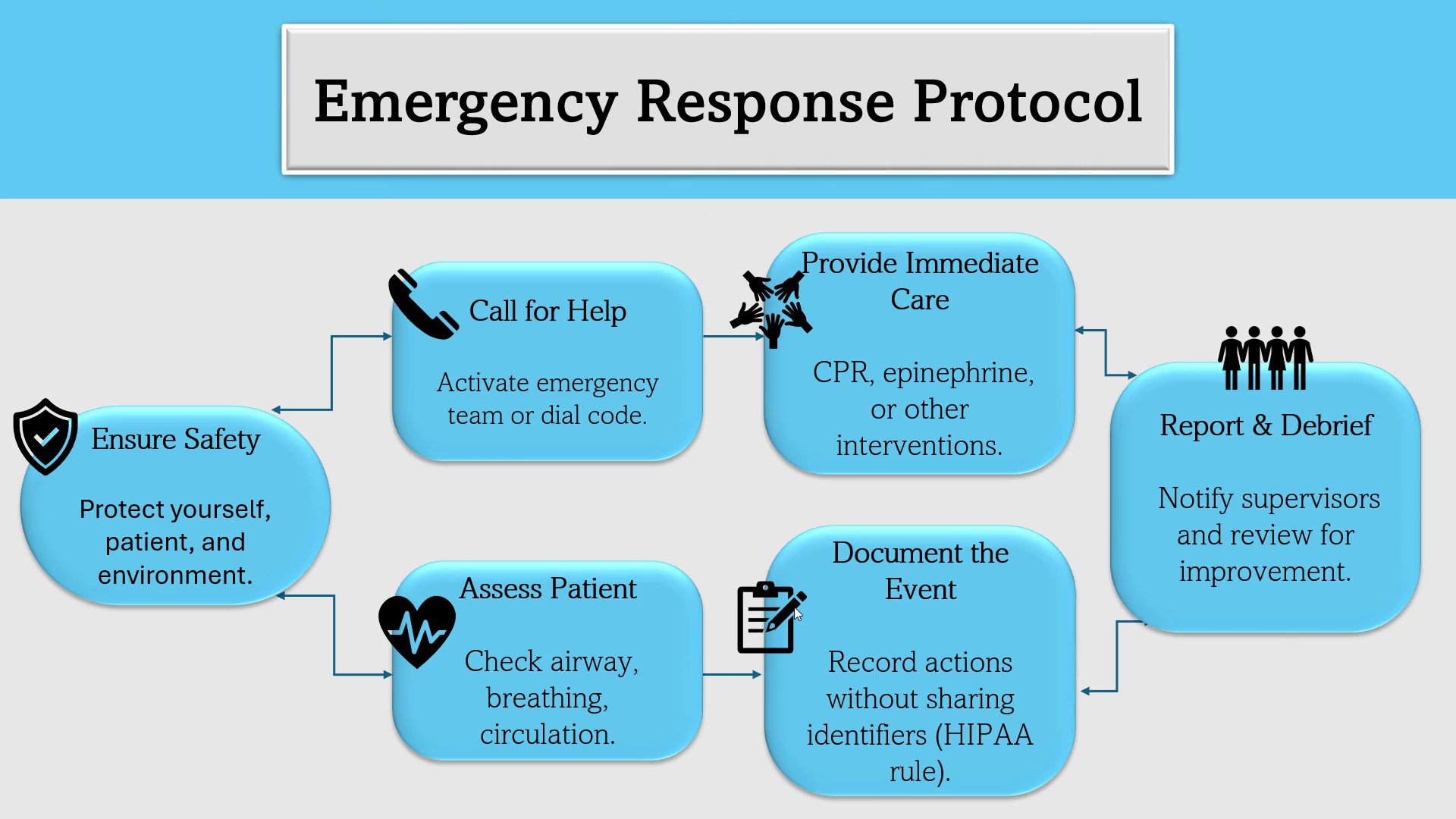 
key(ArrowRight)
 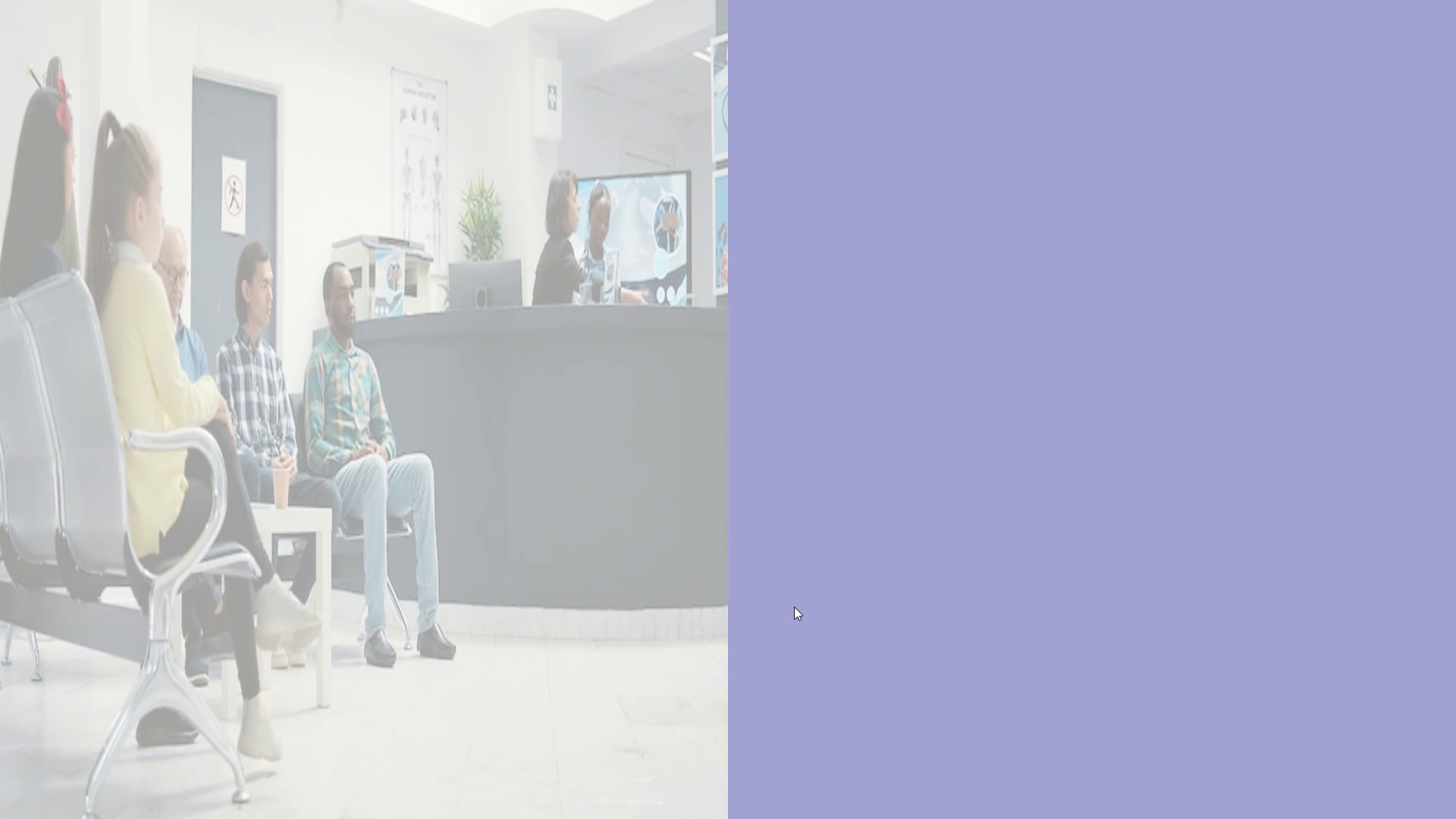 
key(ArrowRight)
 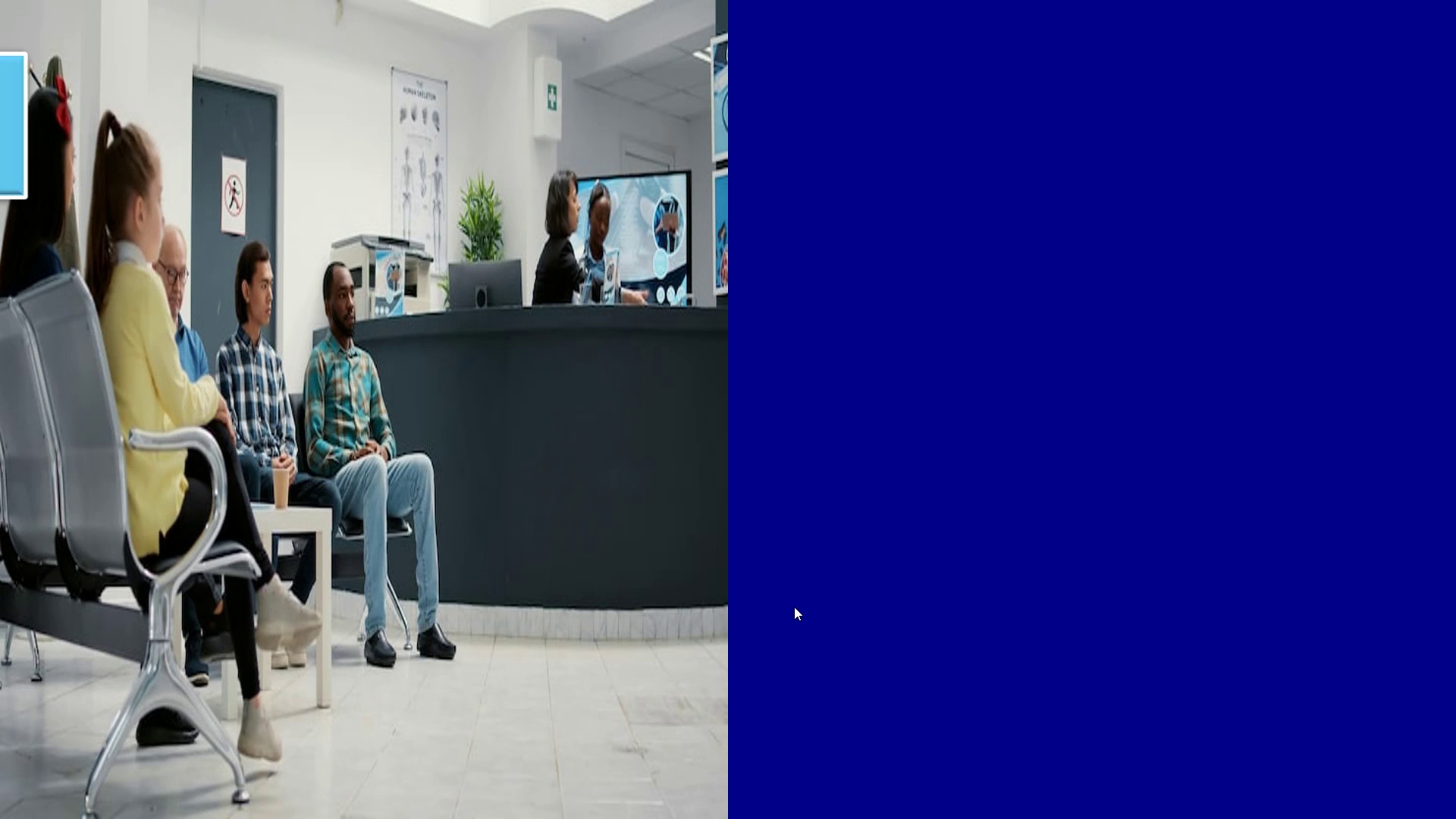 
key(ArrowRight)
 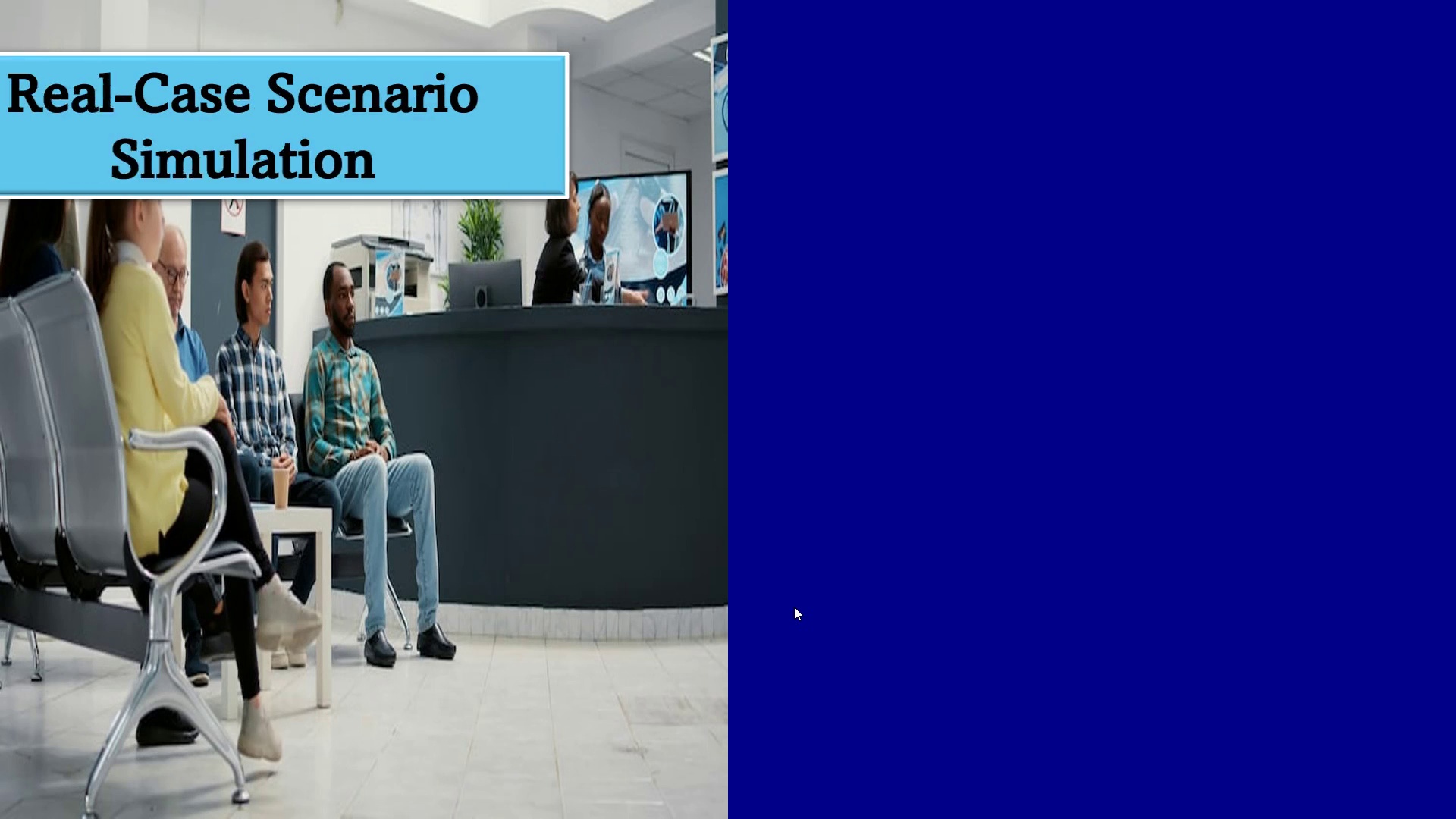 
key(ArrowRight)
 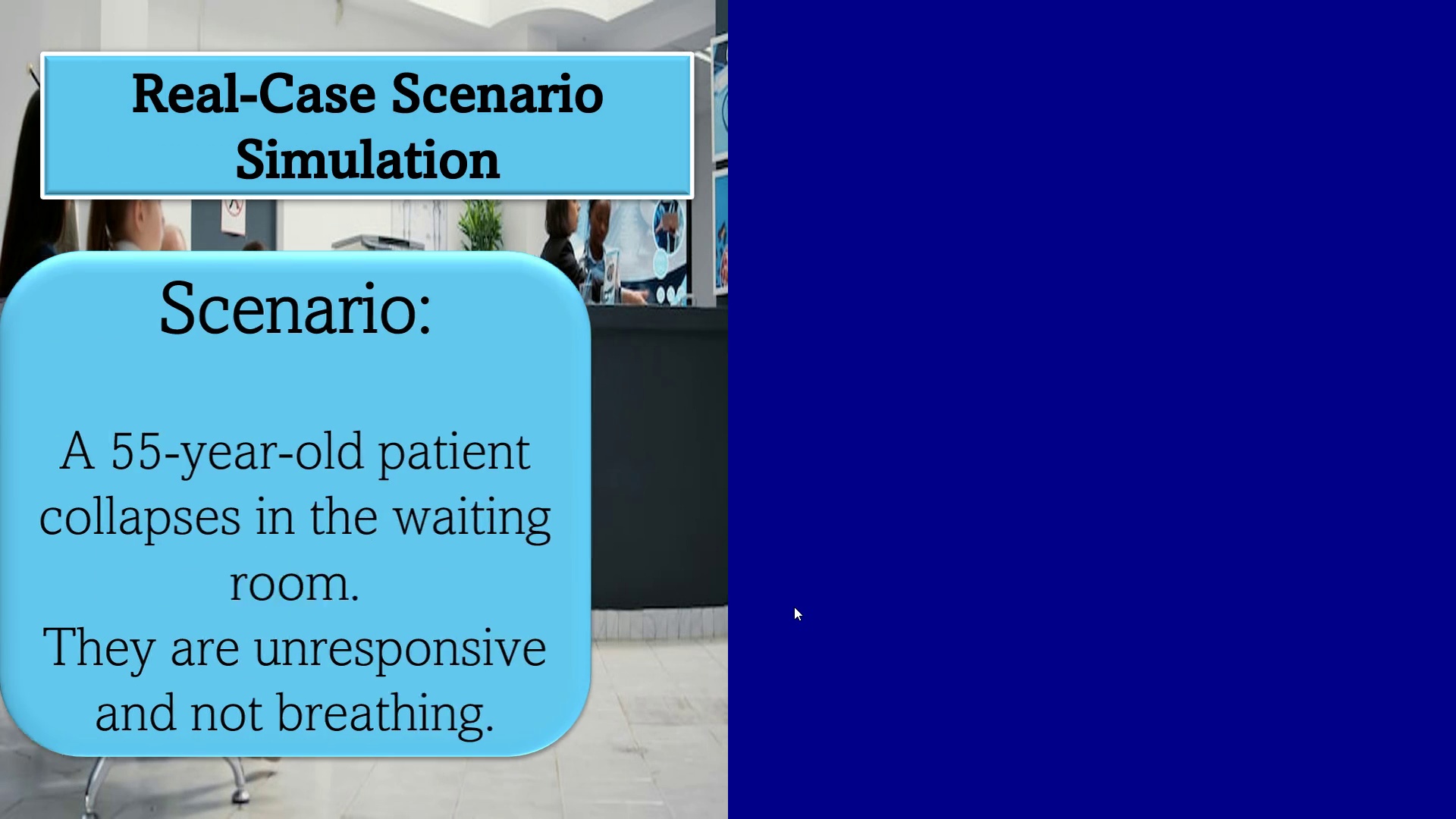 
key(ArrowRight)
 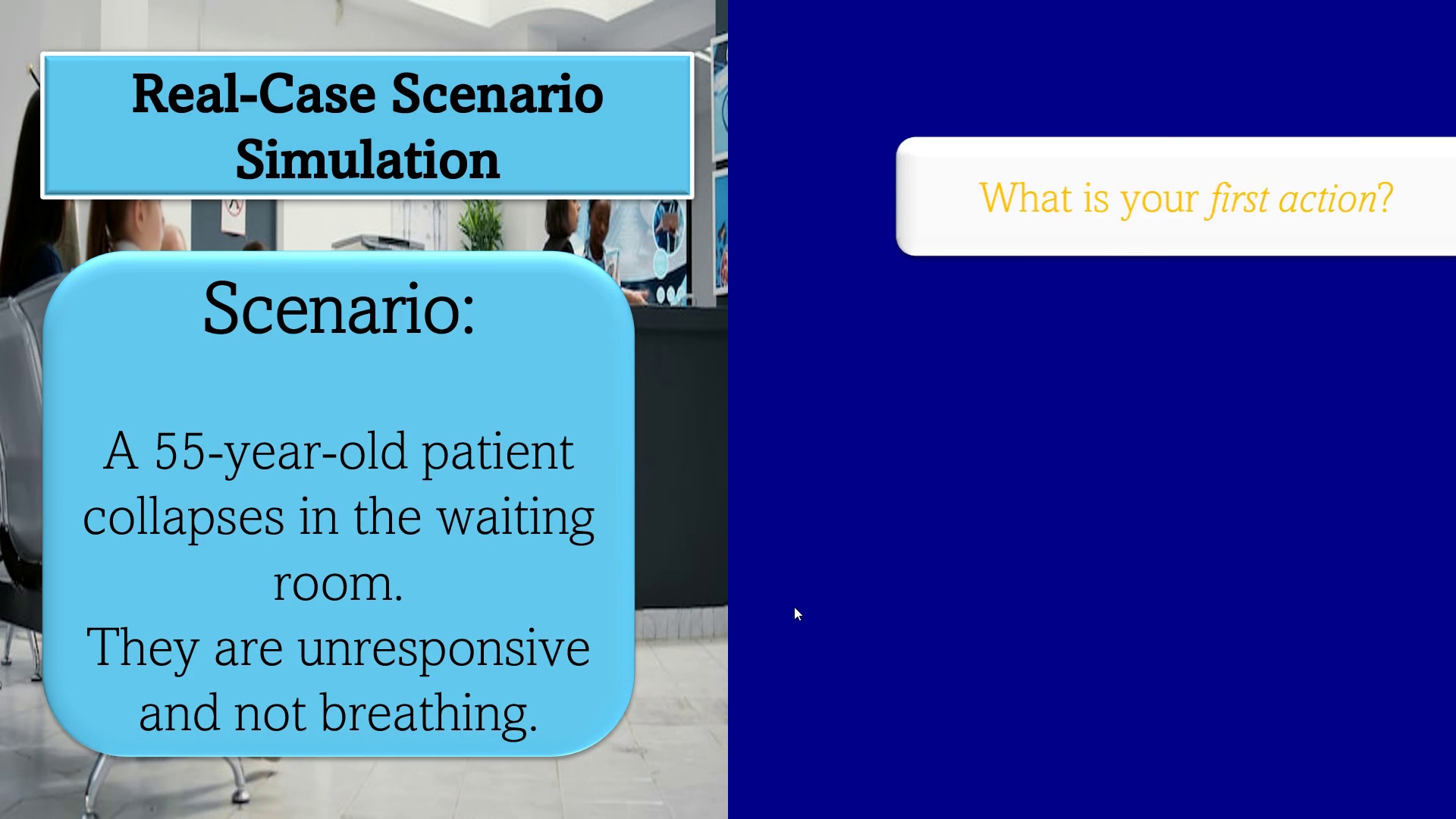 
key(ArrowRight)
 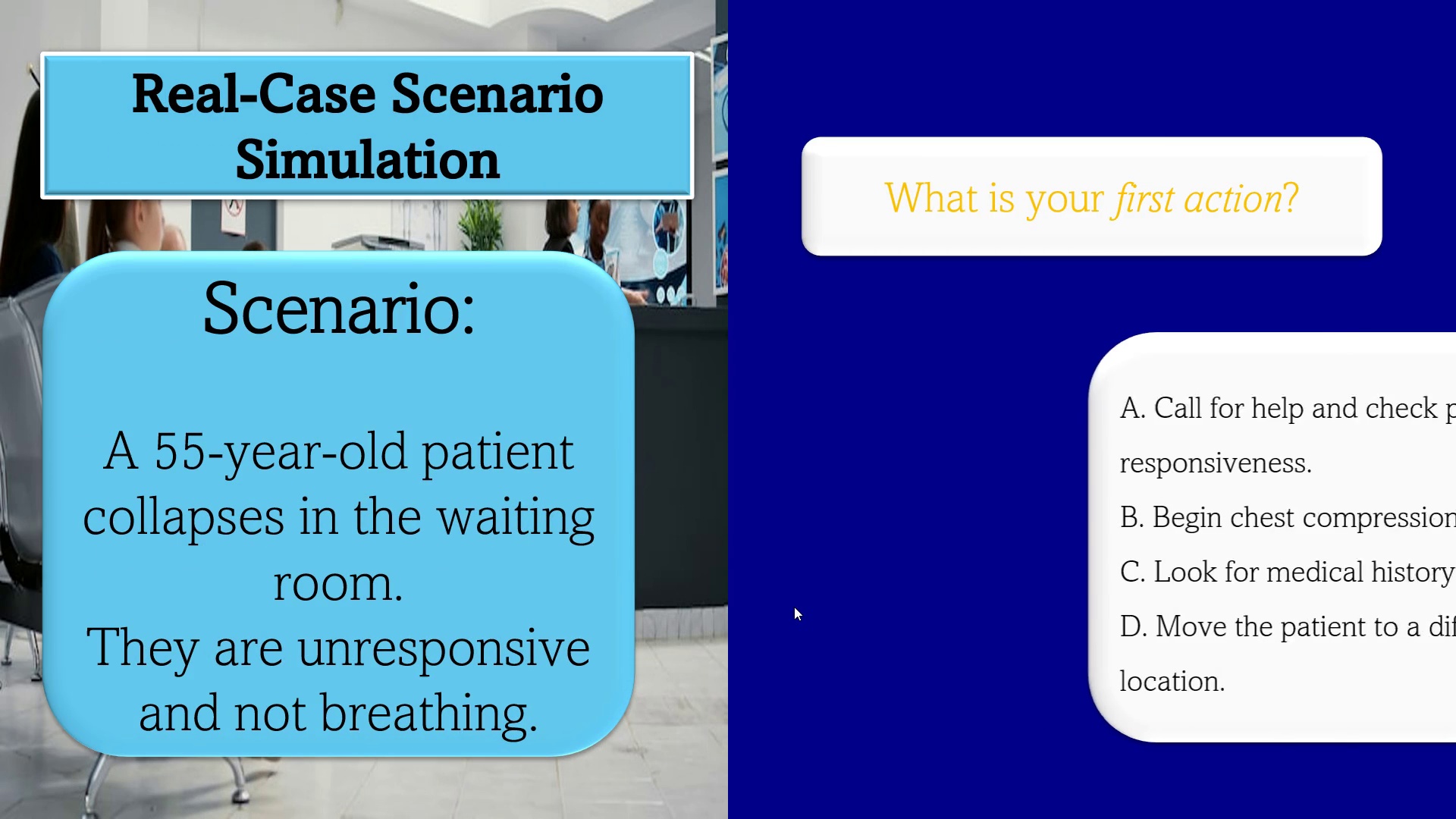 
key(ArrowRight)
 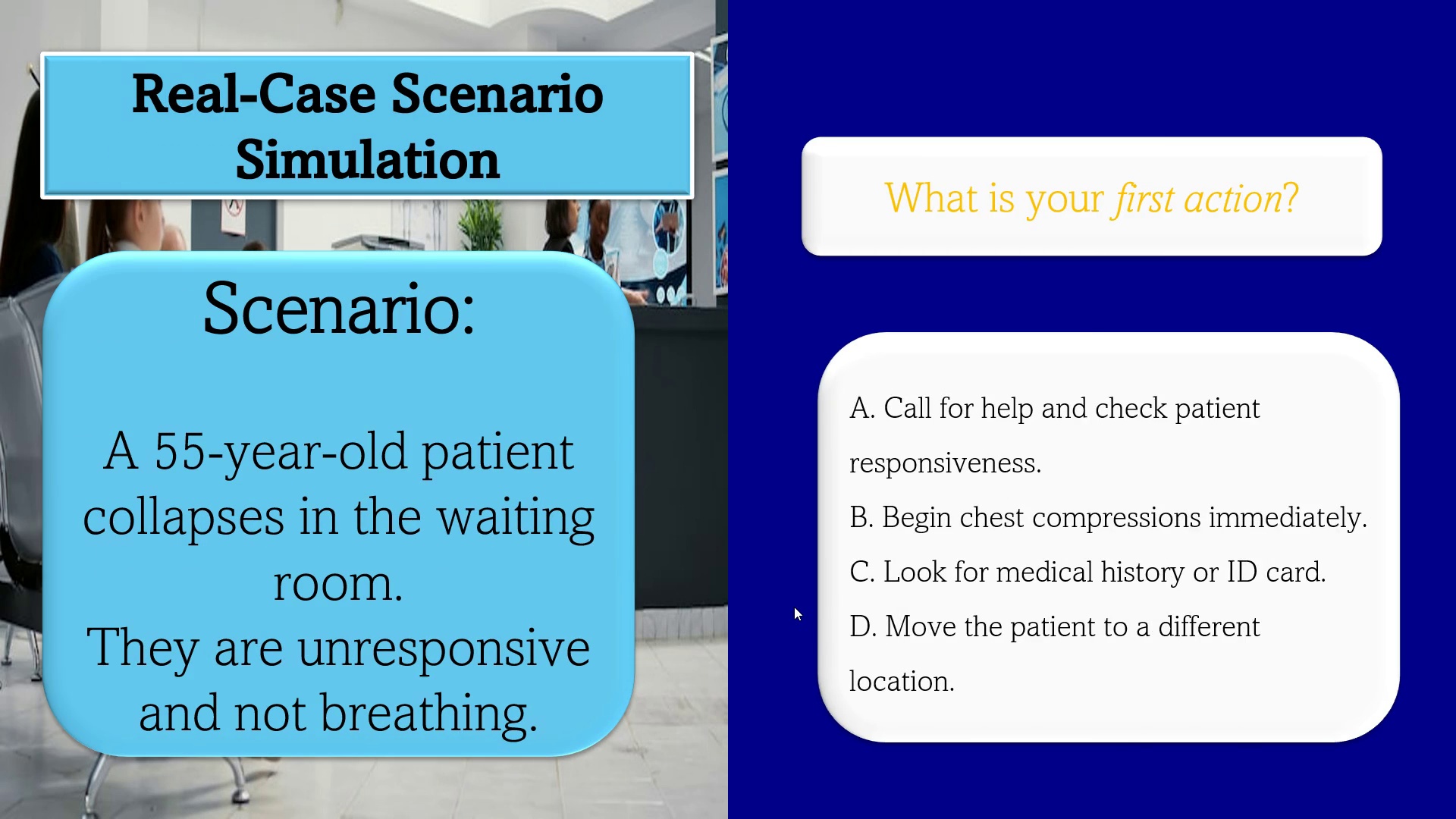 
key(ArrowRight)
 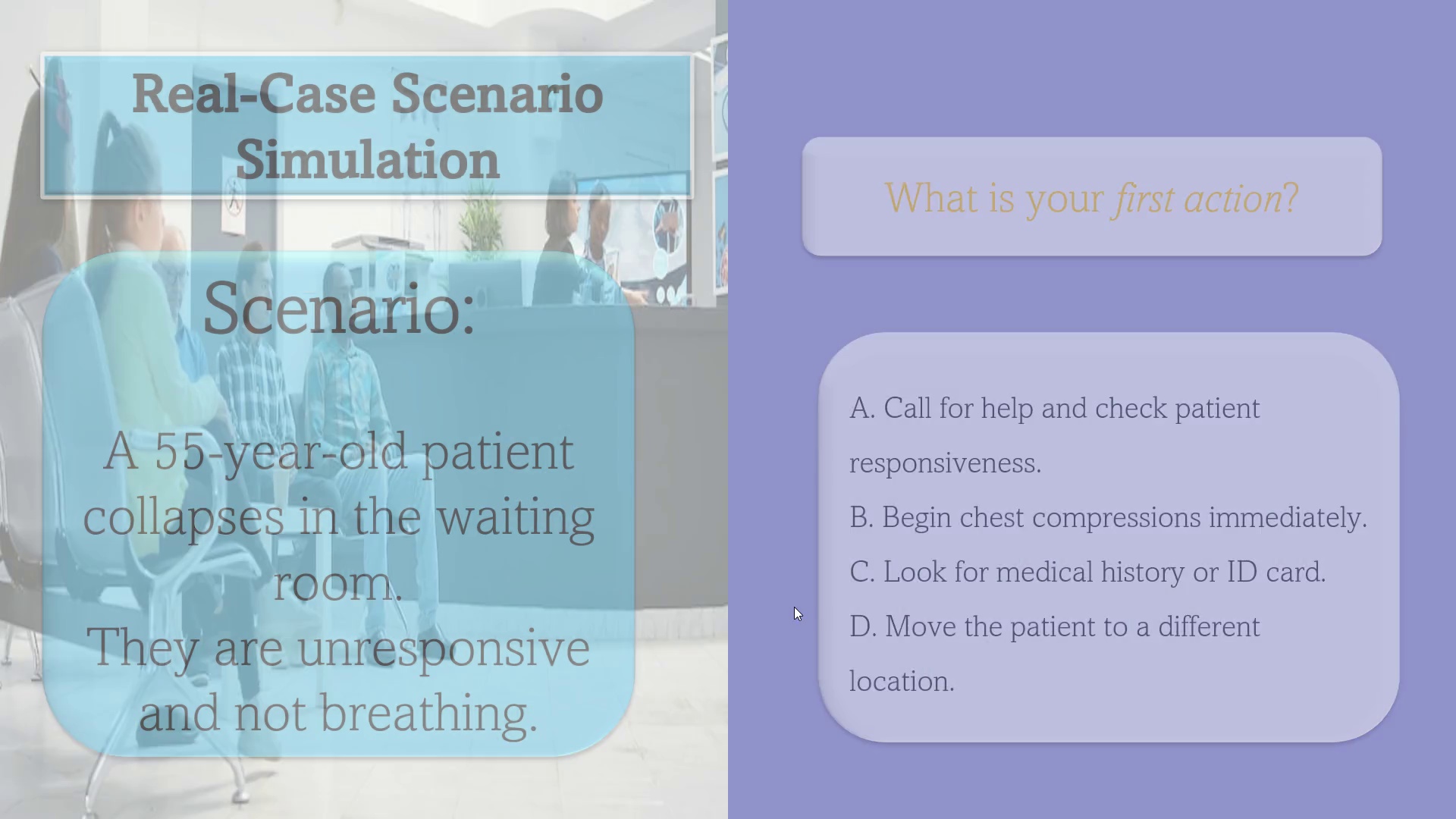 
key(ArrowRight)
 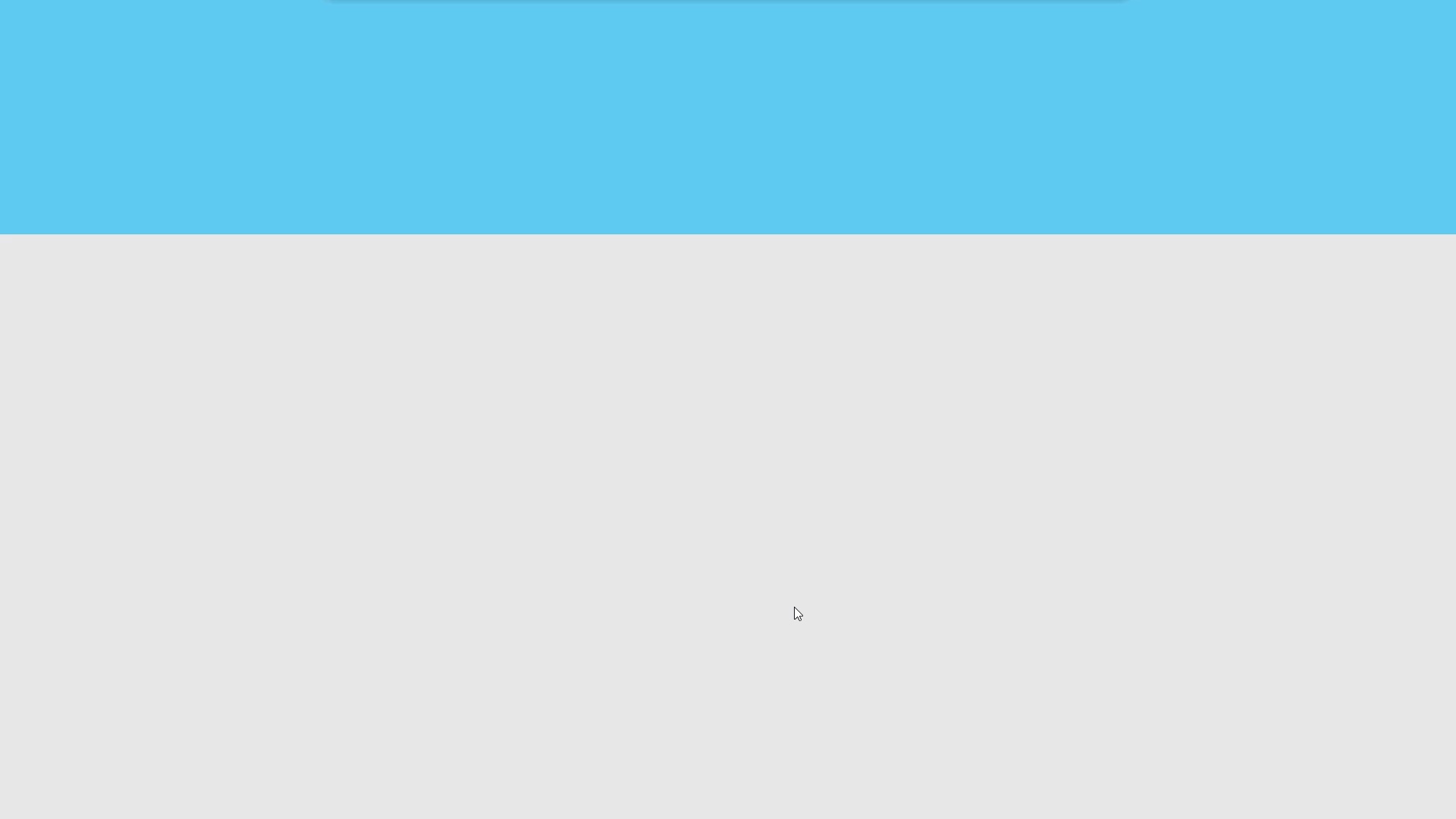 
key(ArrowRight)
 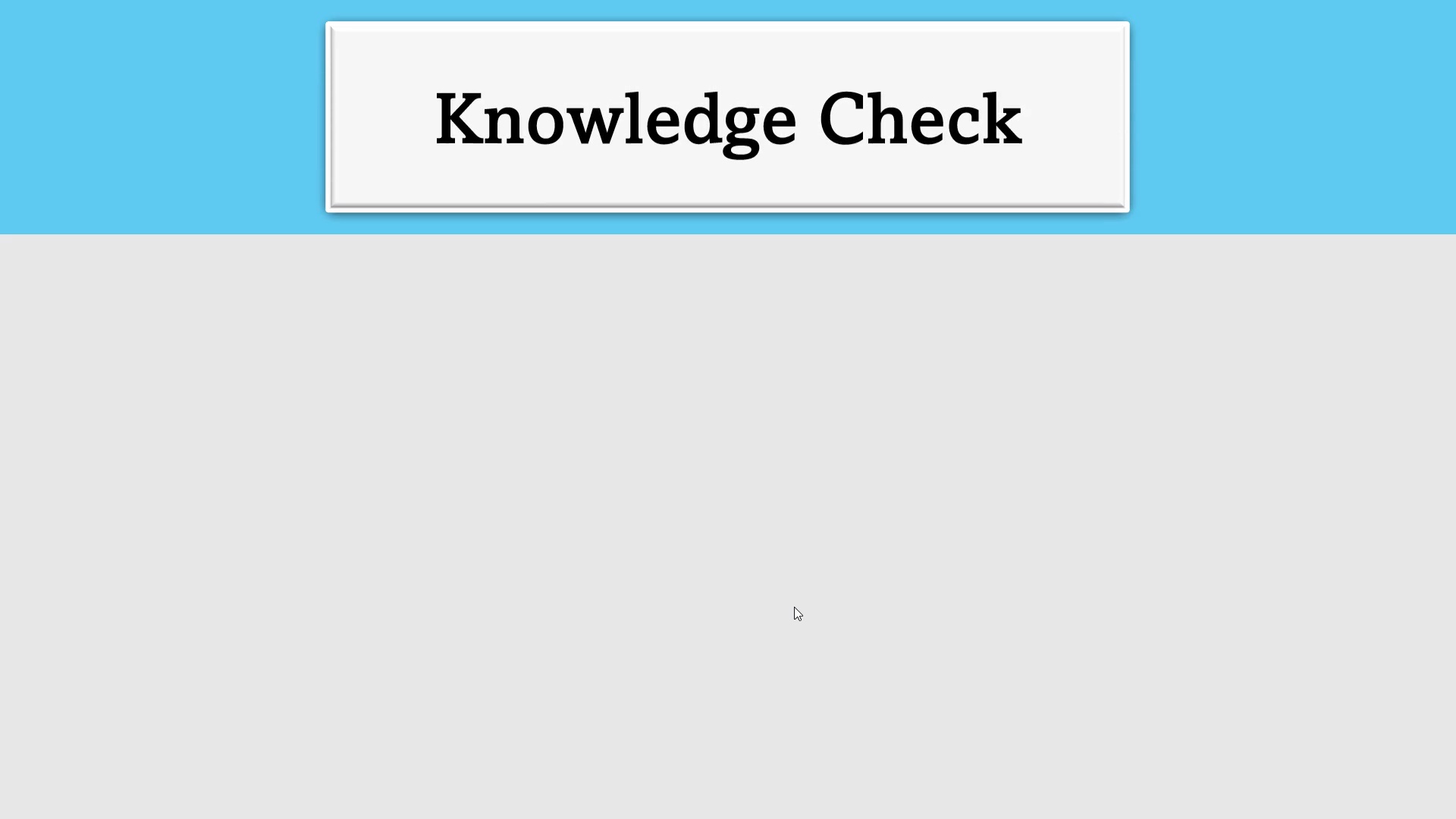 
key(ArrowRight)
 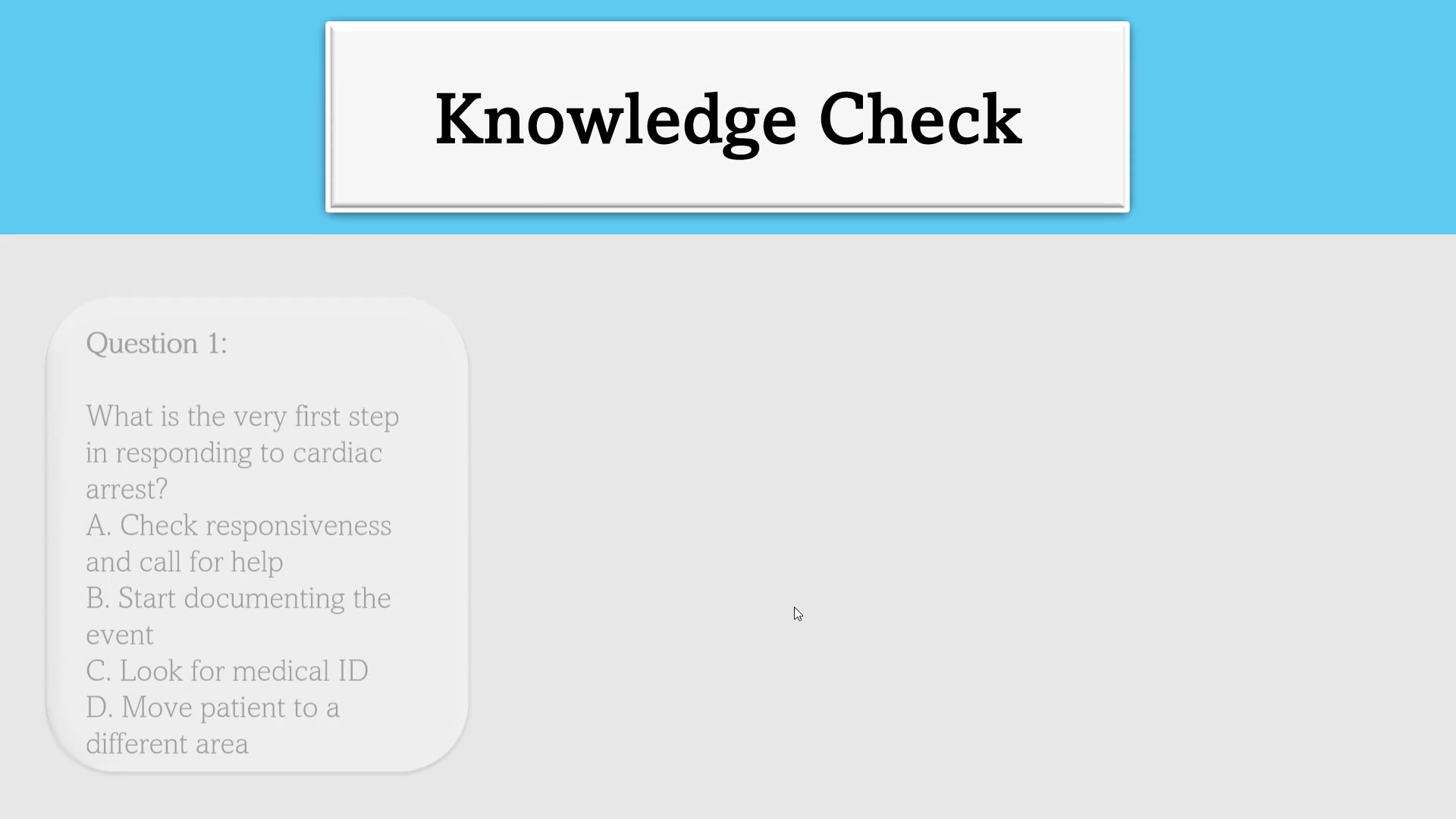 
key(ArrowRight)
 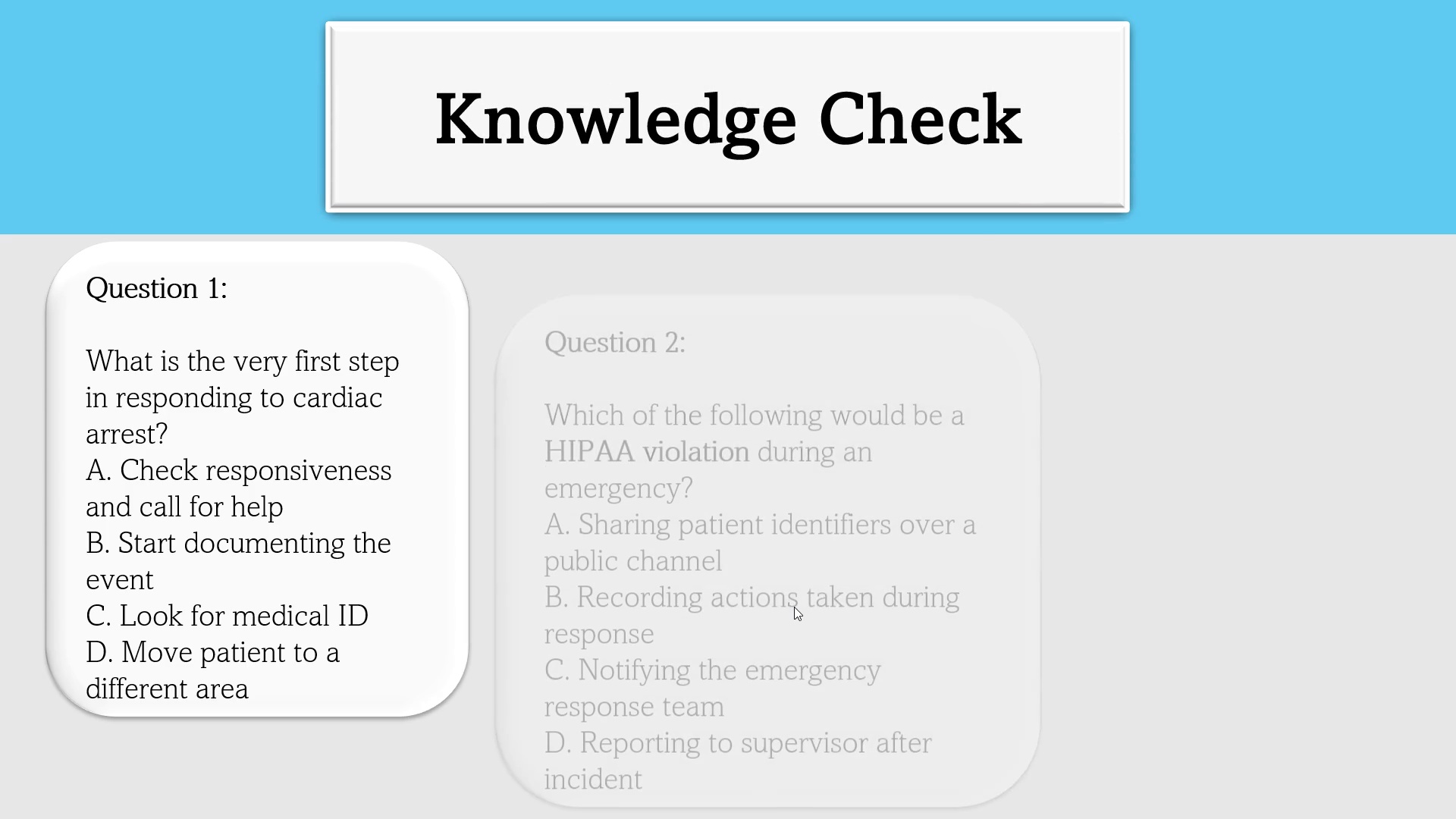 
key(ArrowRight)
 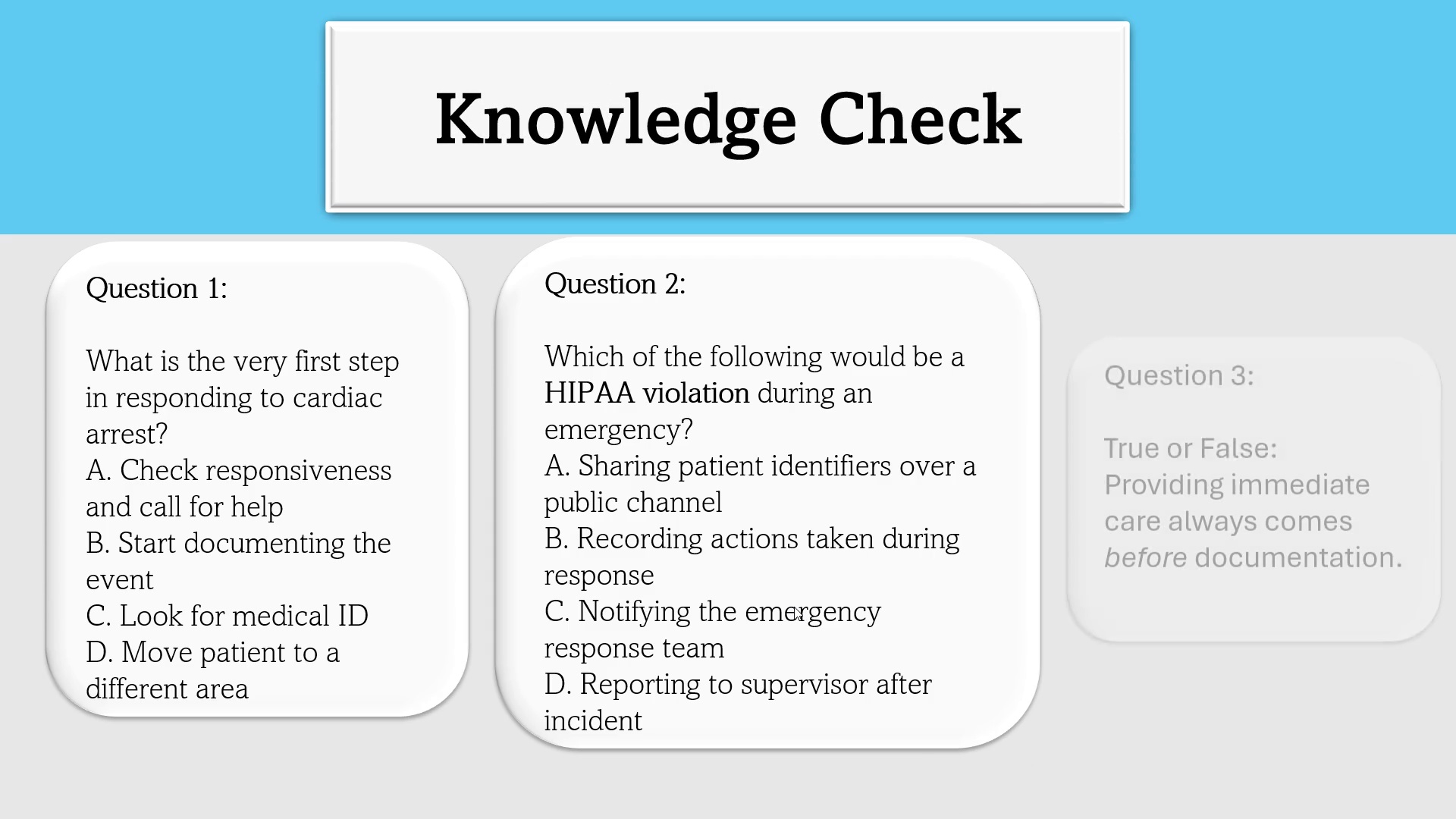 
key(ArrowRight)
 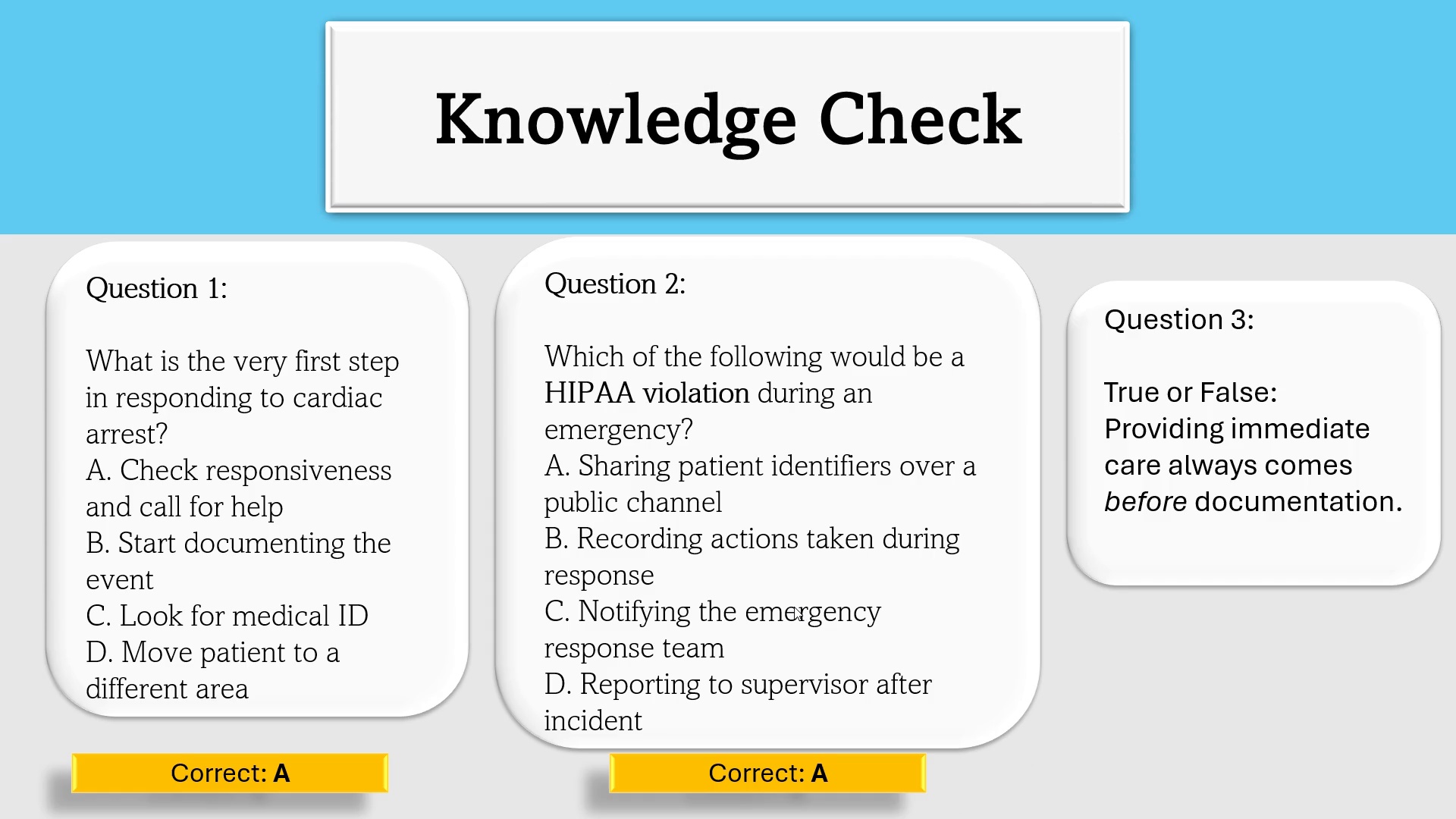 
key(ArrowRight)
 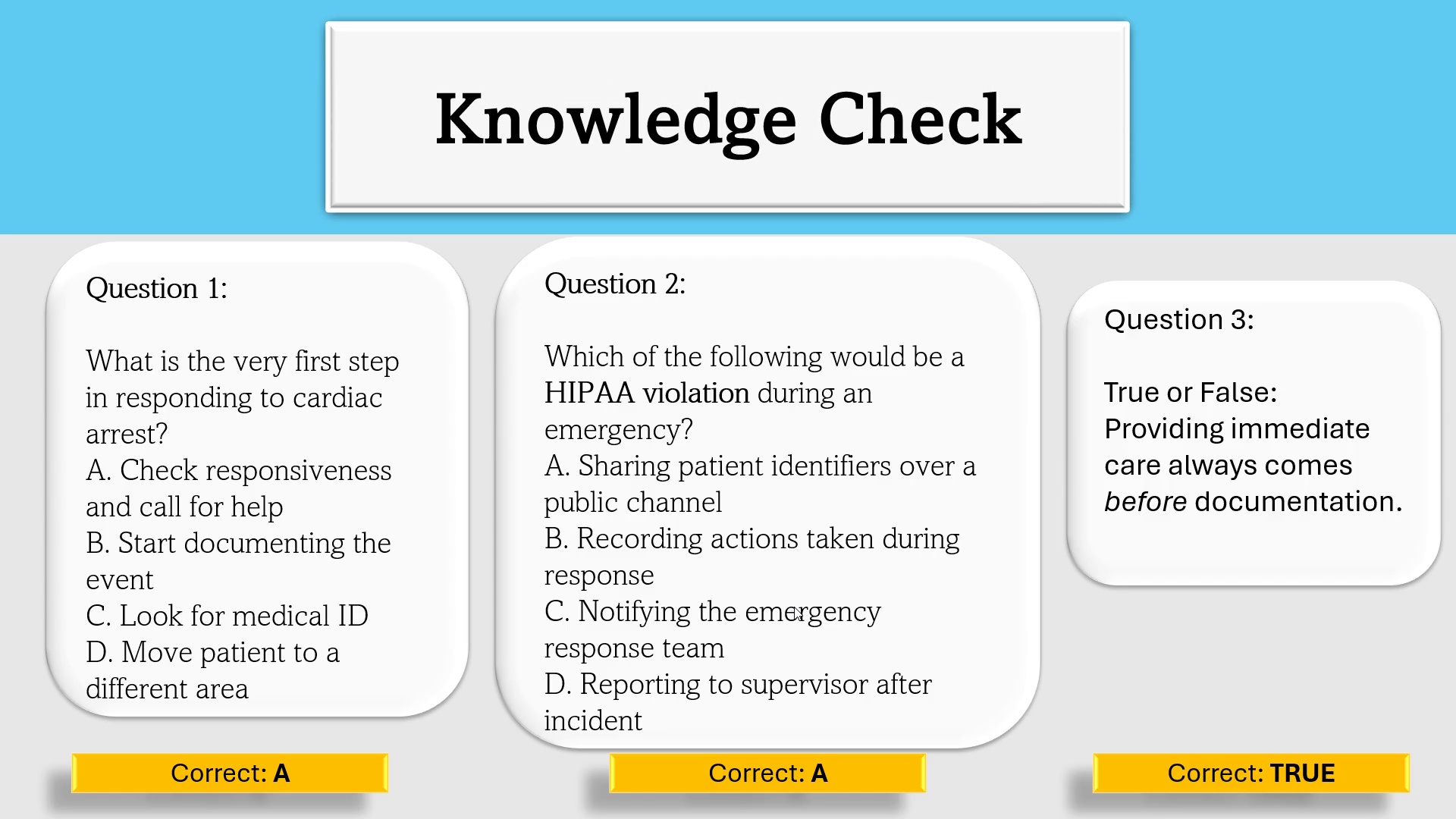 
key(ArrowRight)
 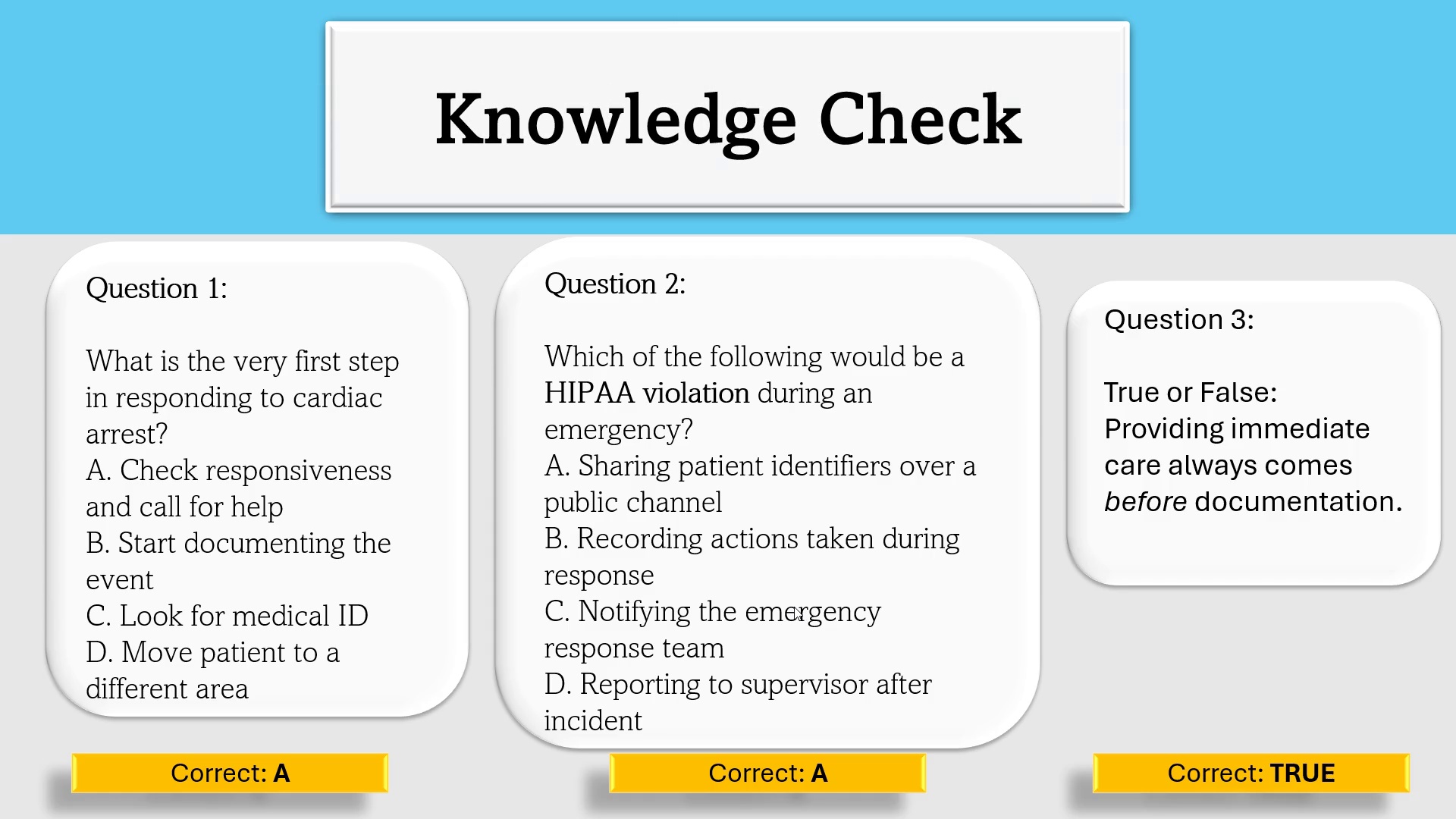 
key(ArrowRight)
 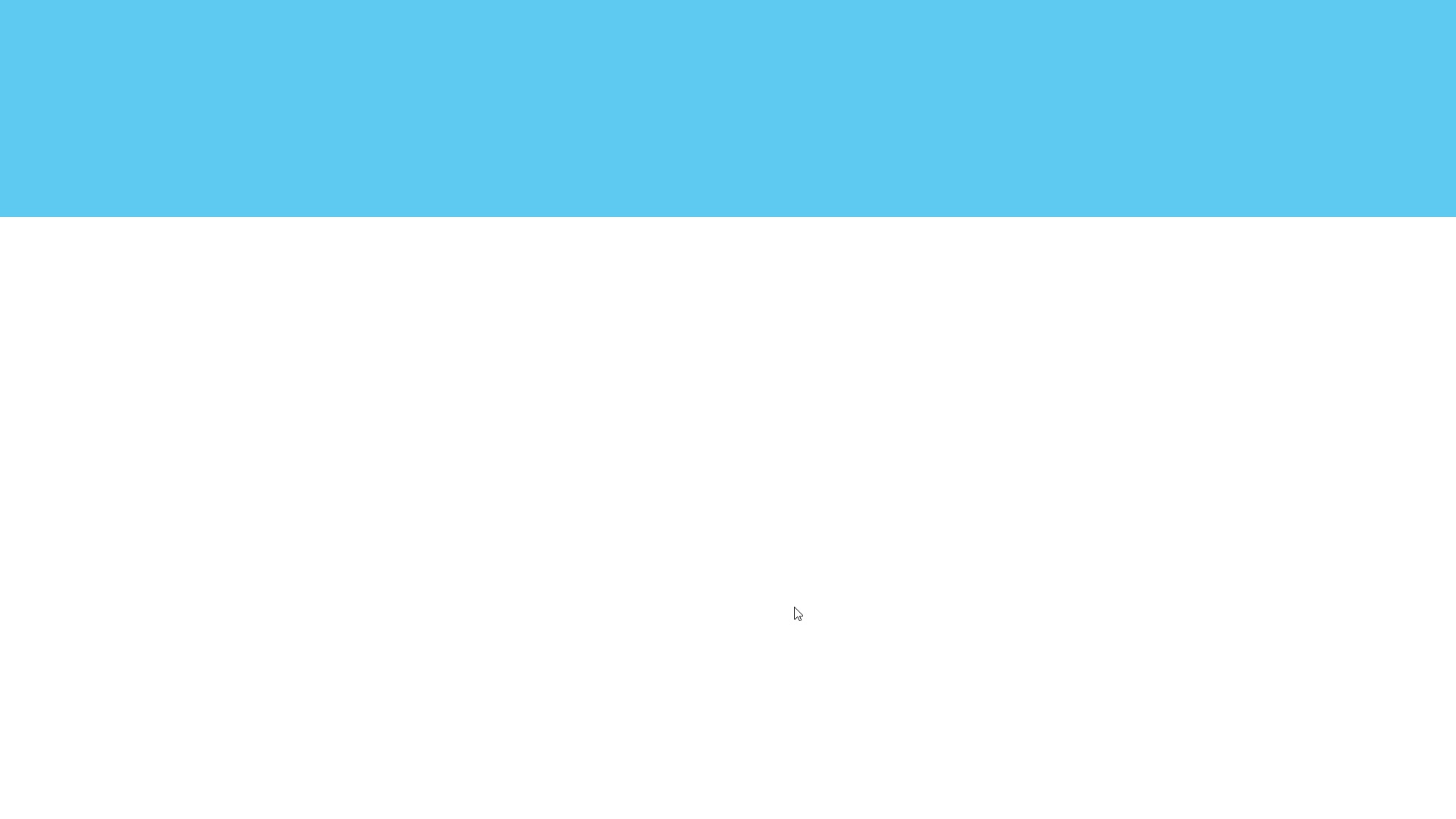 
key(ArrowRight)
 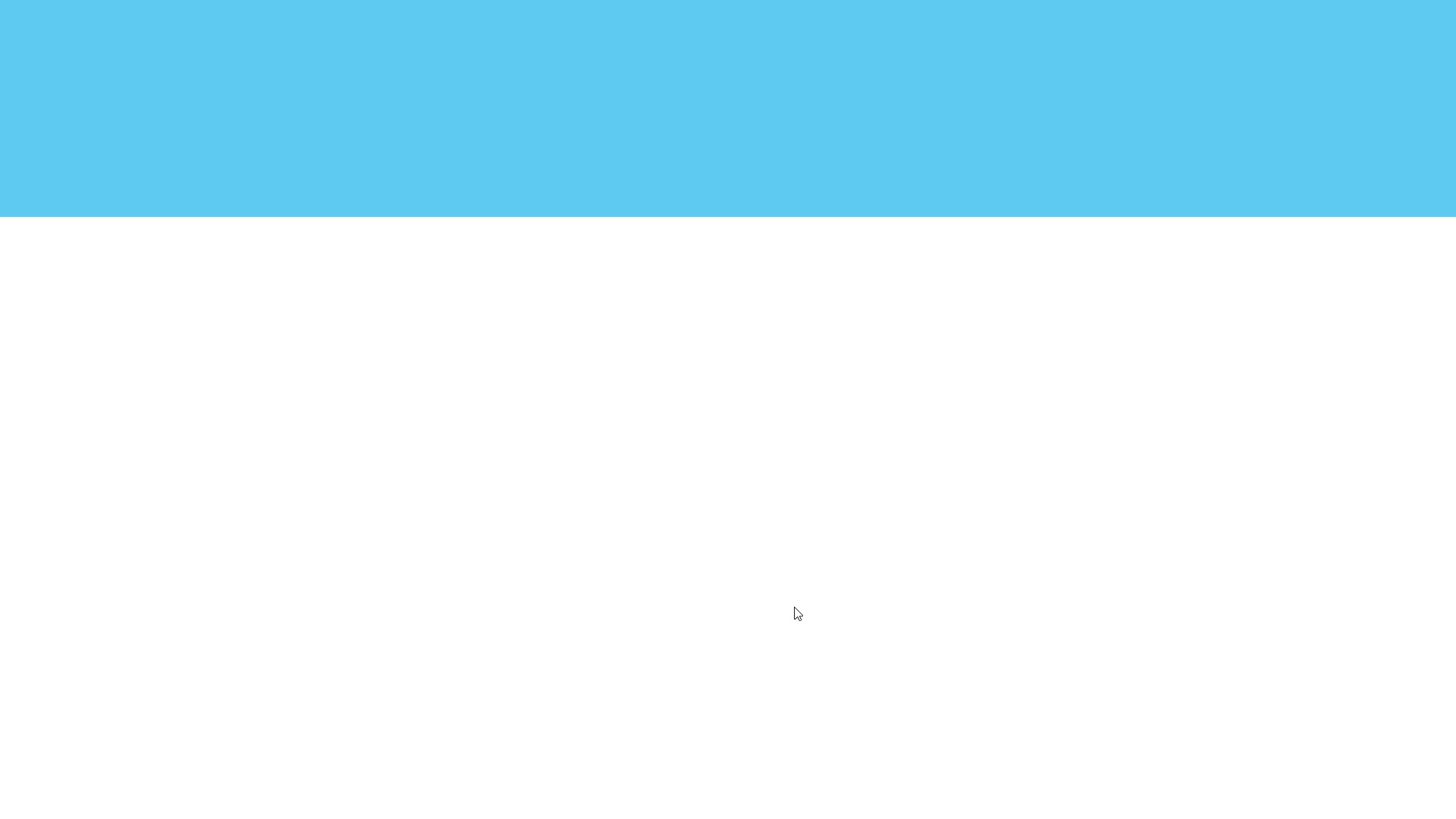 
key(ArrowRight)
 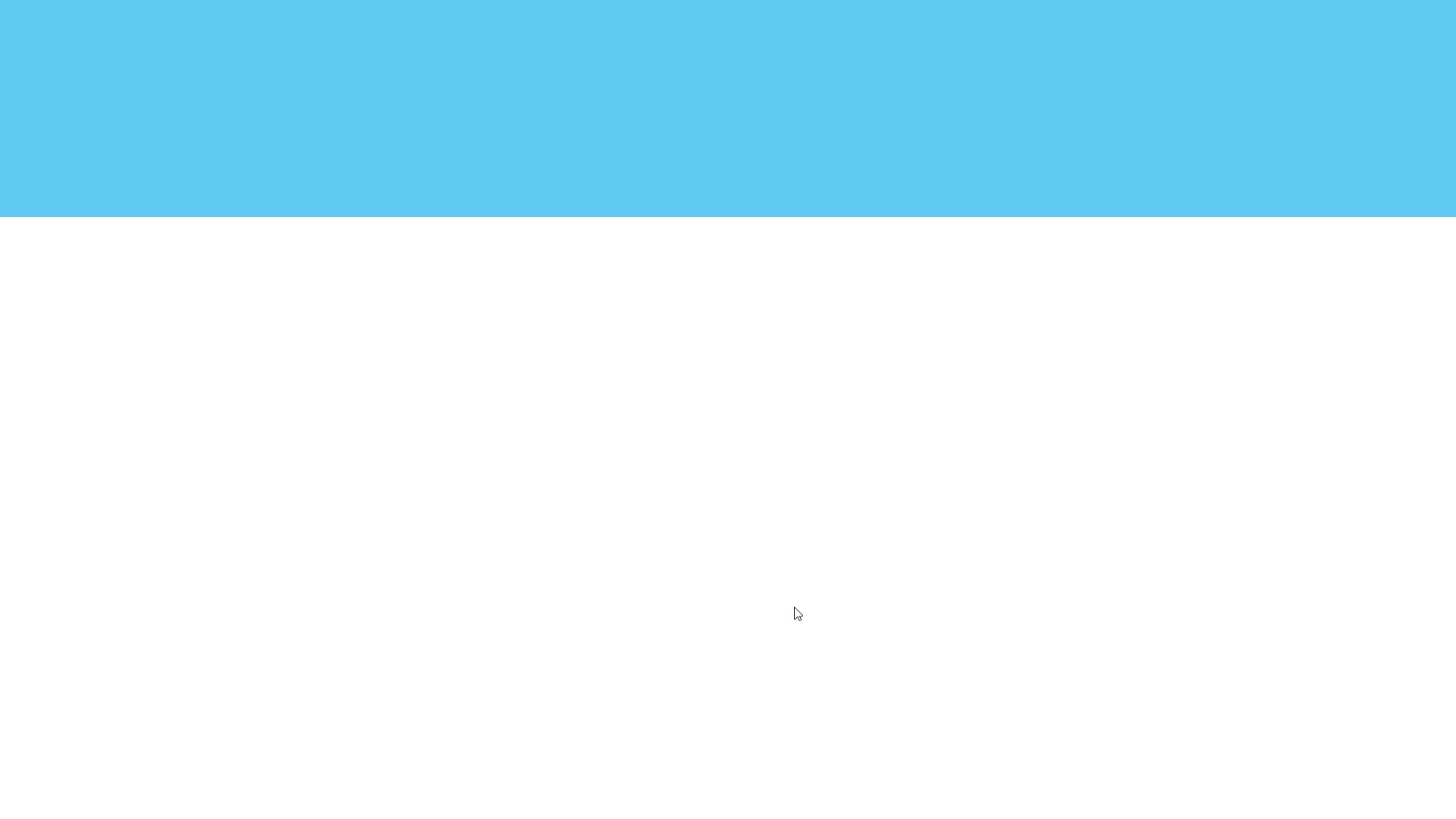 
key(ArrowRight)
 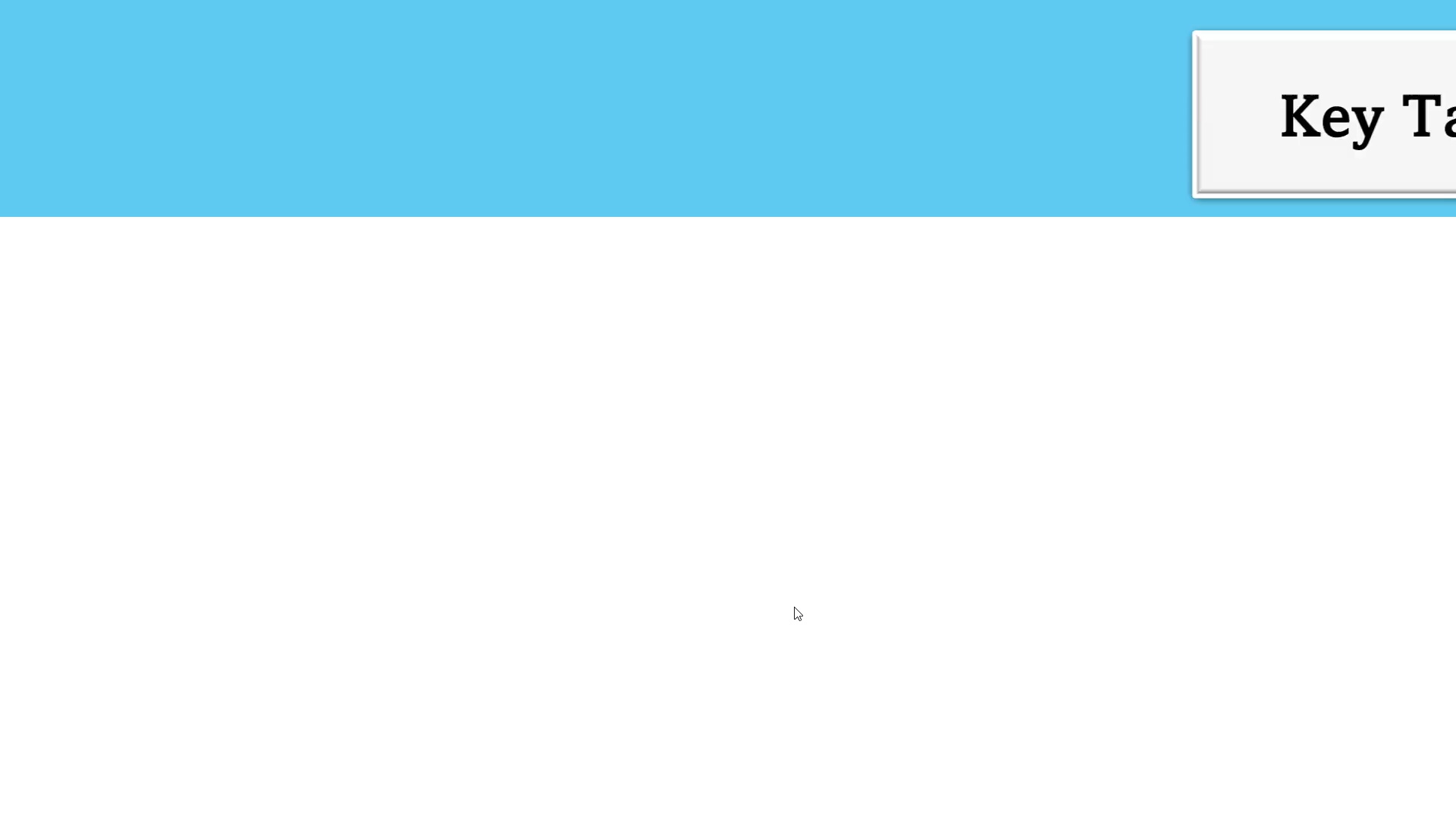 
key(ArrowRight)
 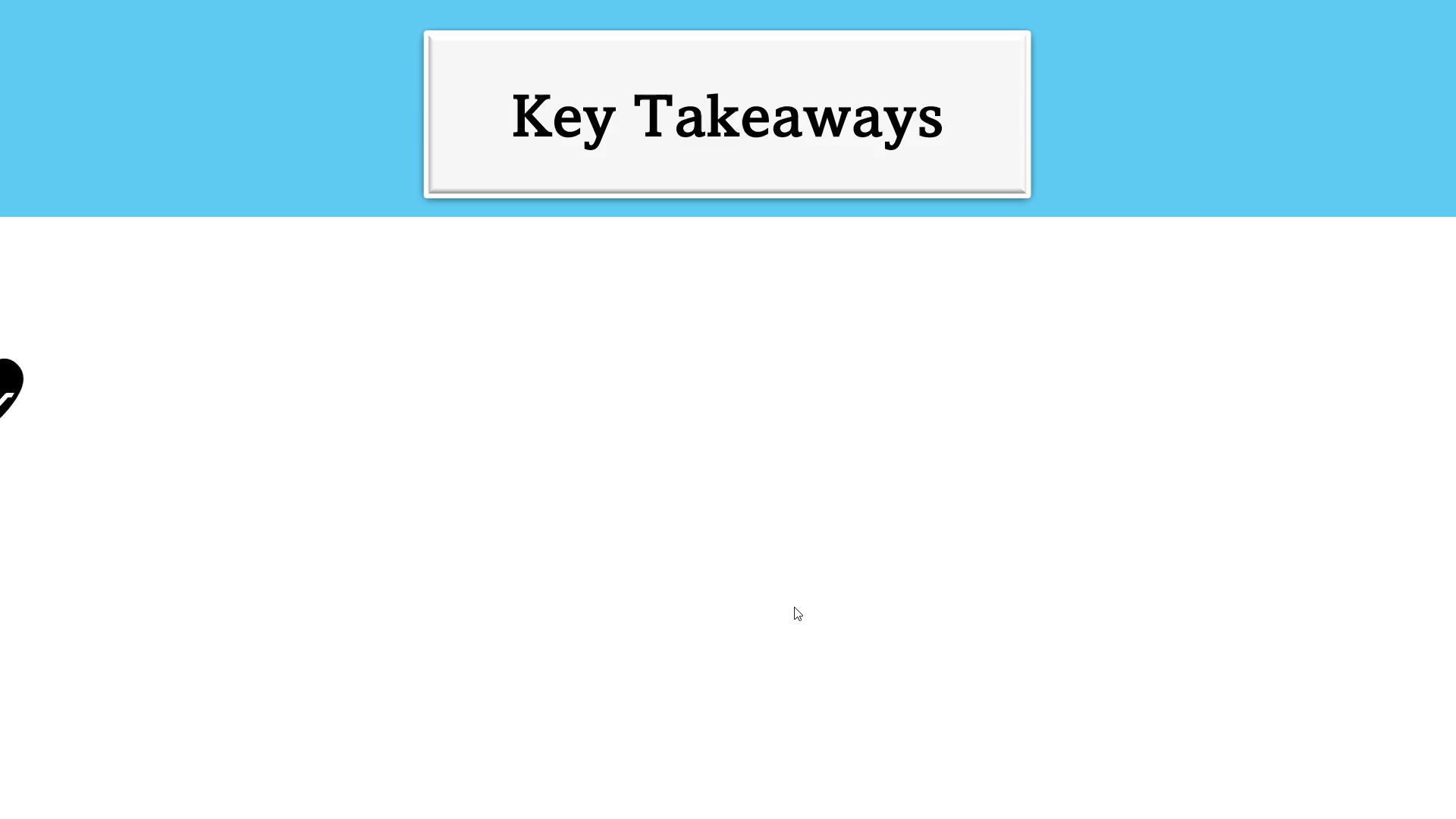 
key(ArrowRight)
 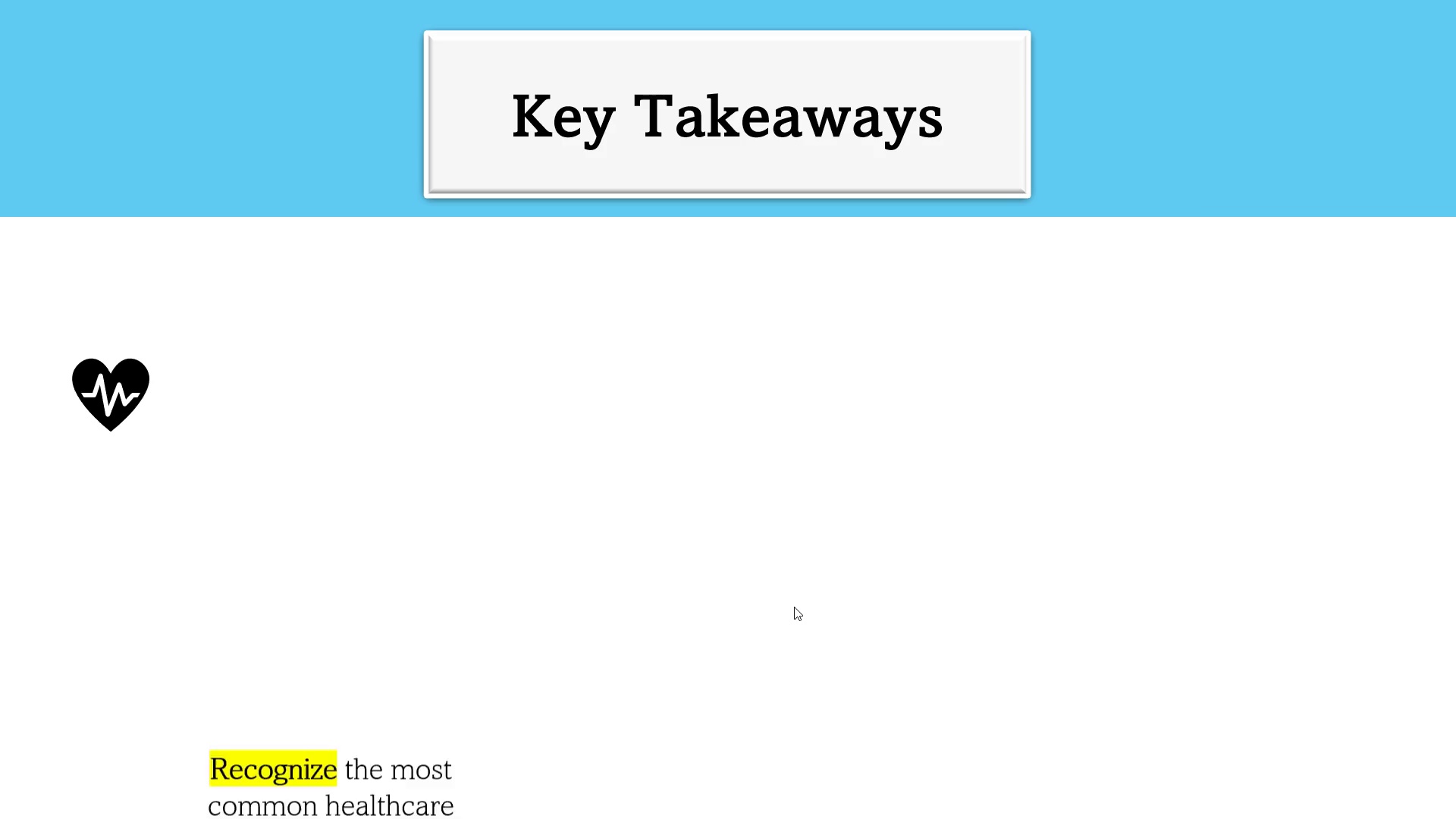 
key(ArrowRight)
 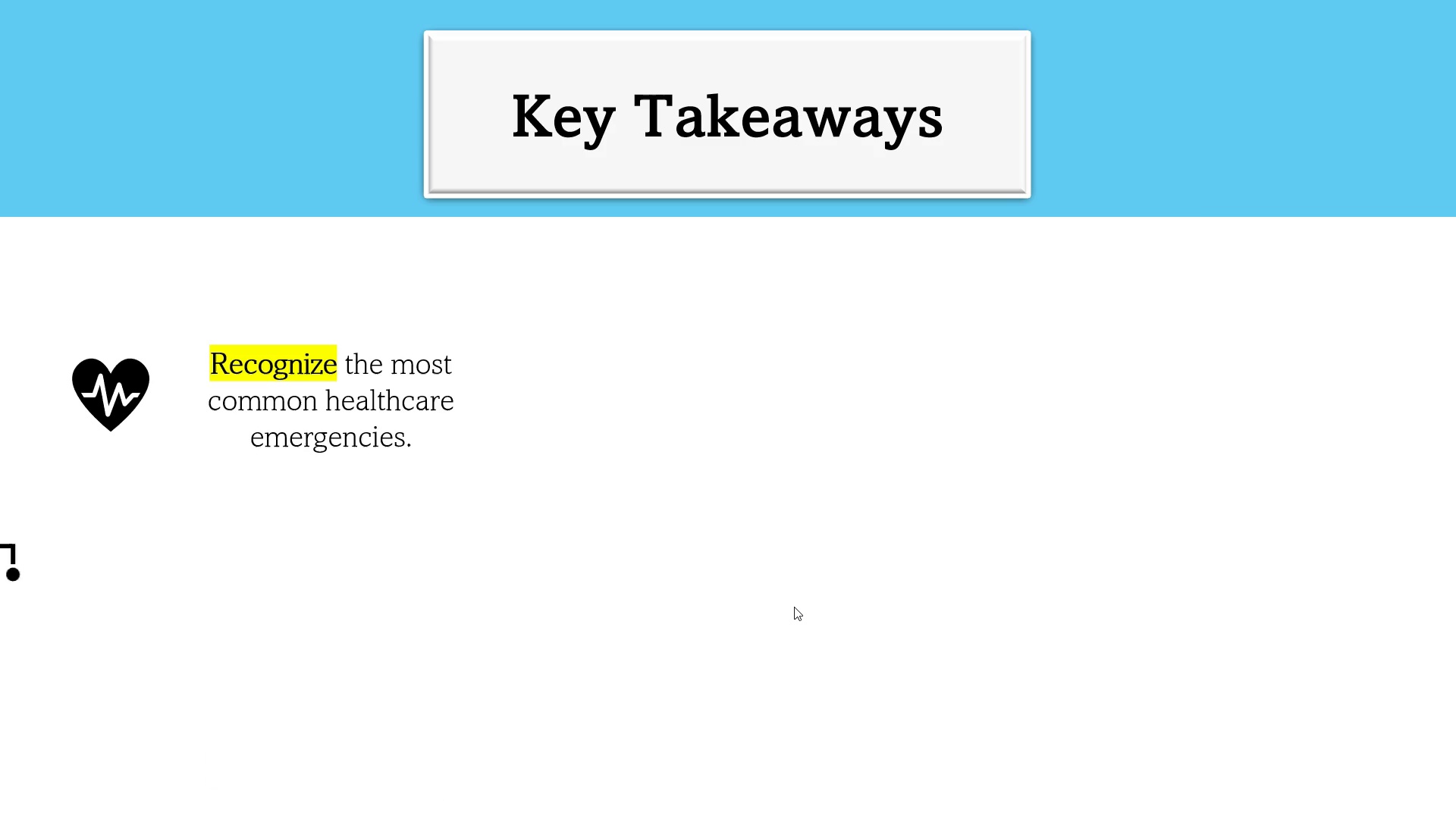 
key(ArrowRight)
 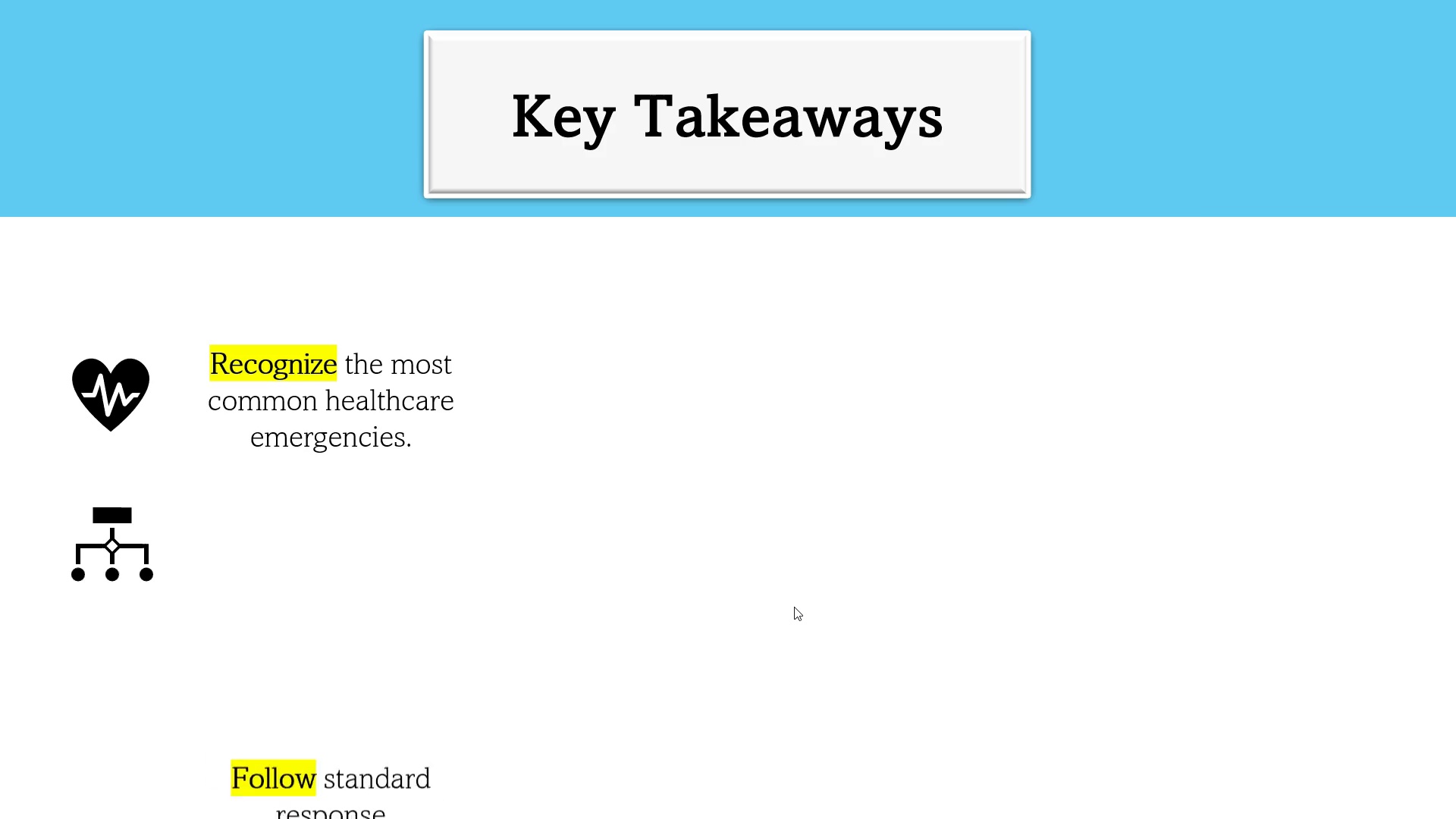 
key(ArrowRight)
 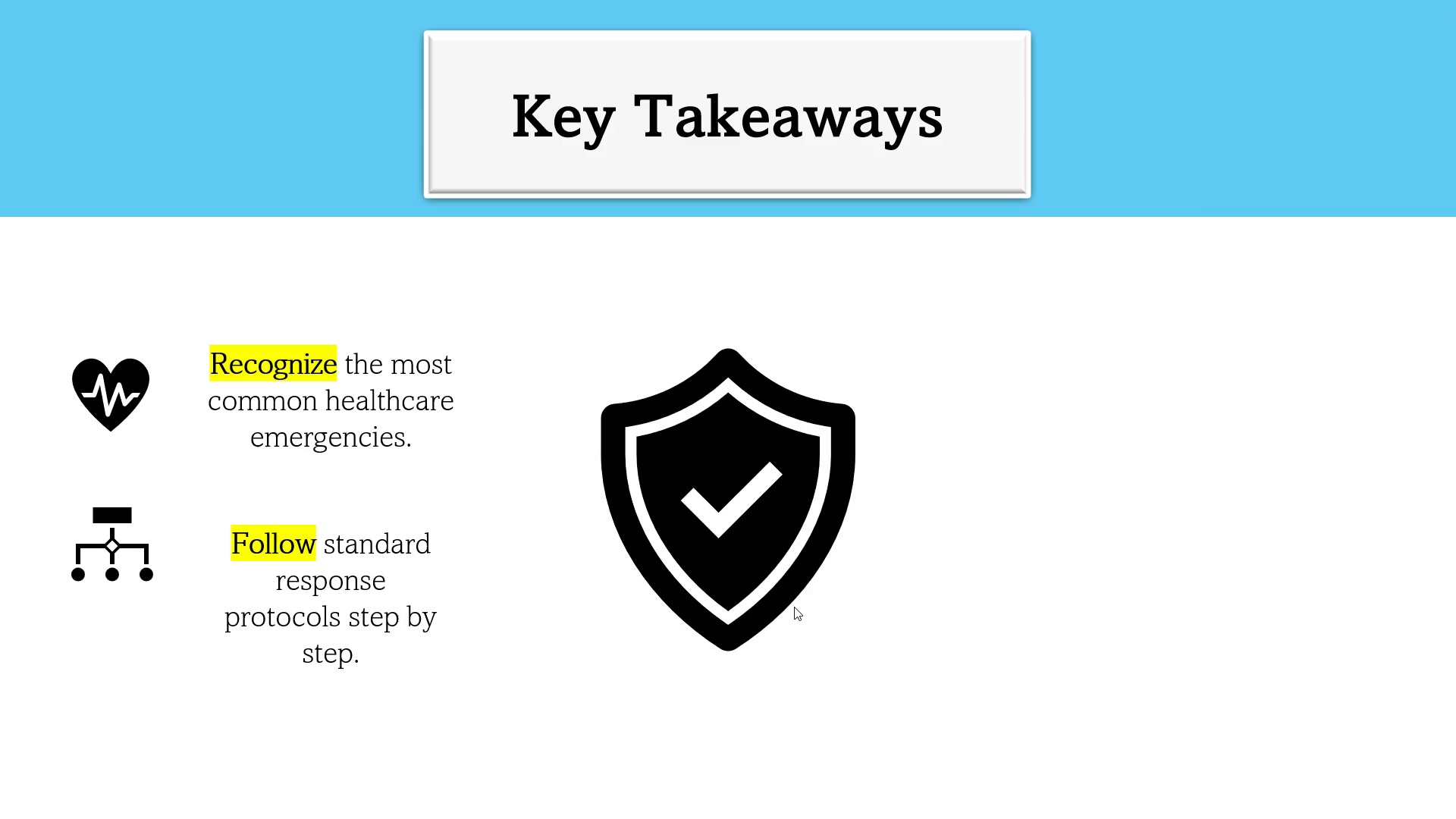 
key(ArrowRight)
 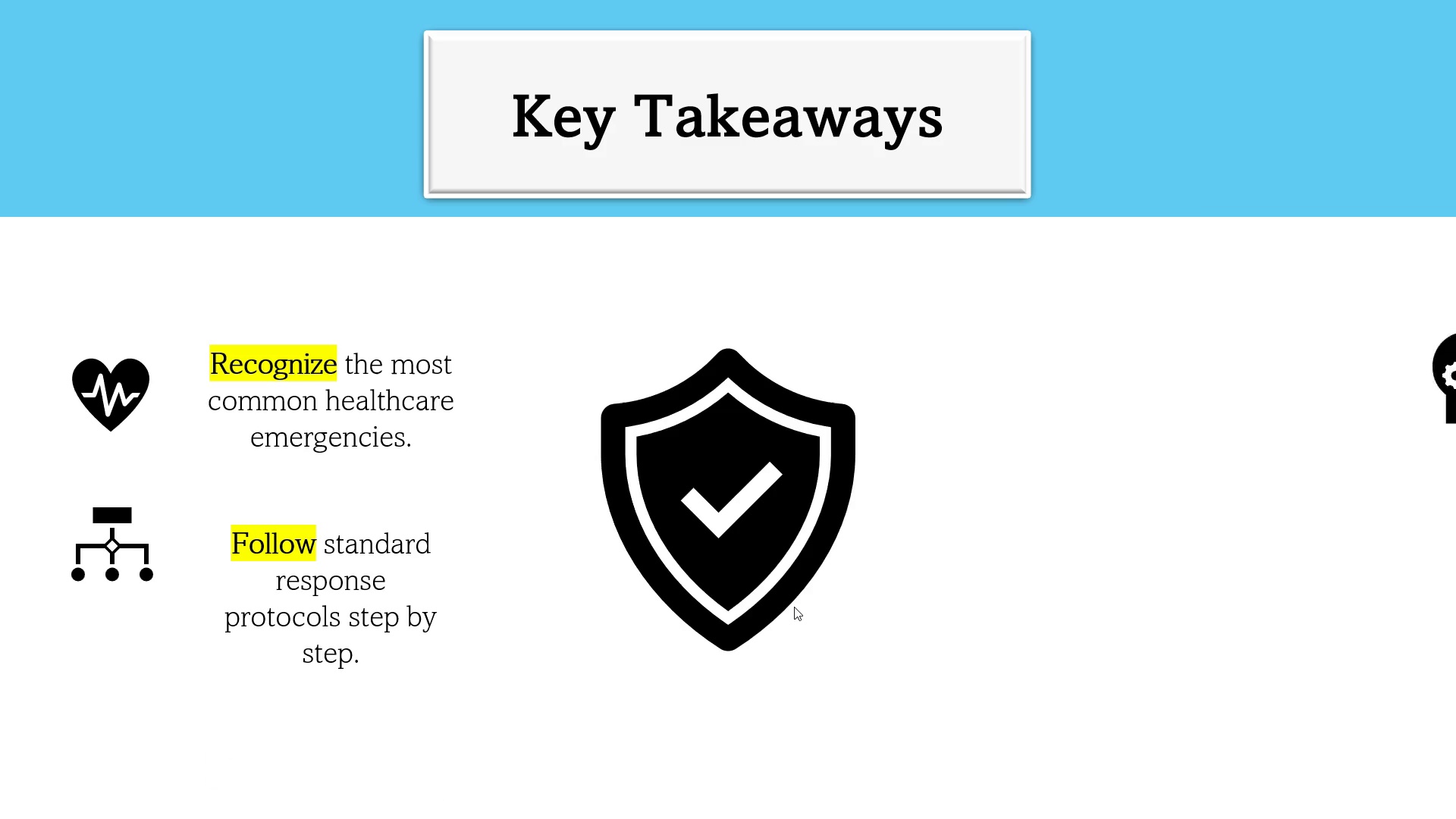 
key(ArrowRight)
 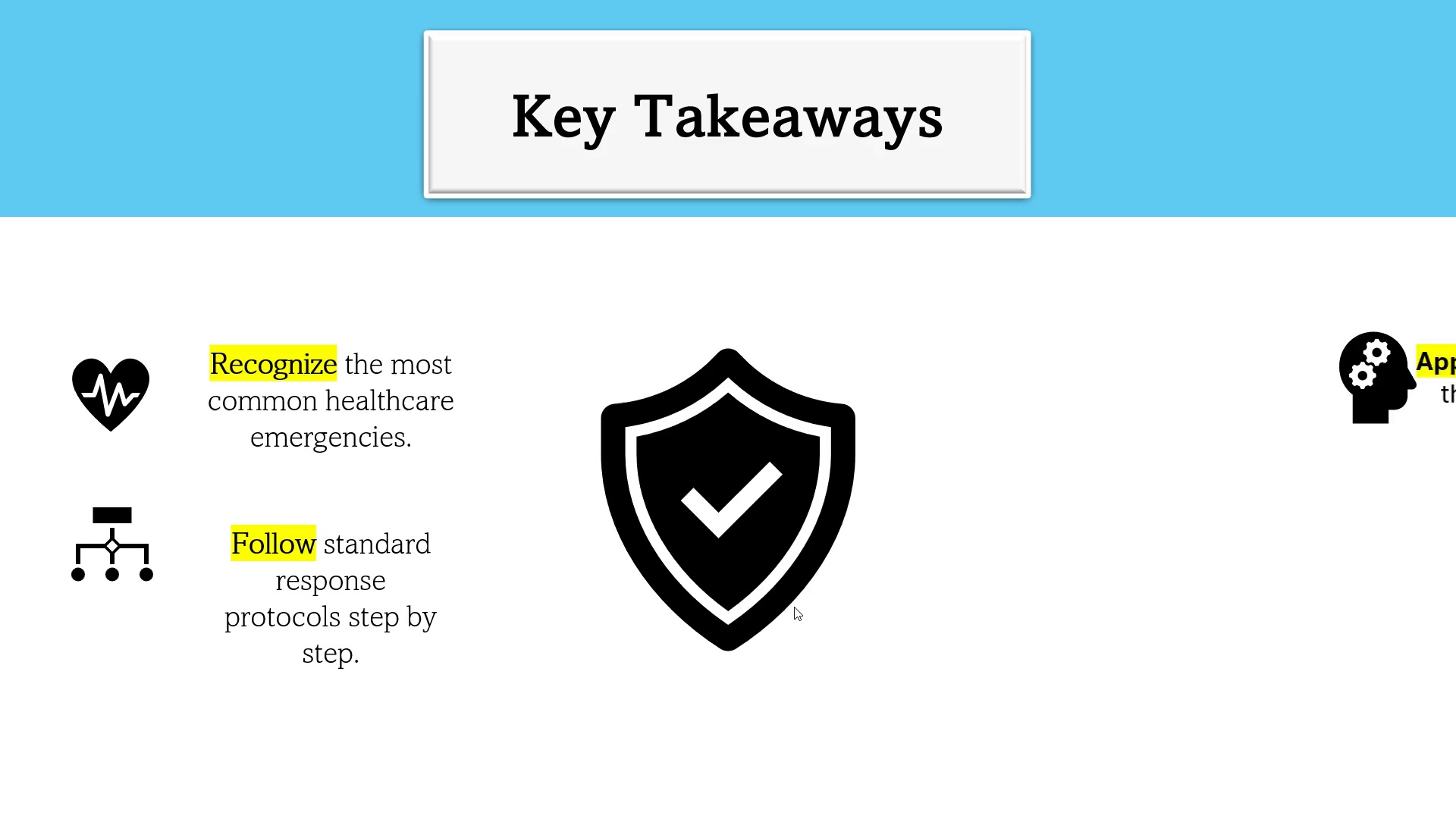 
key(ArrowRight)
 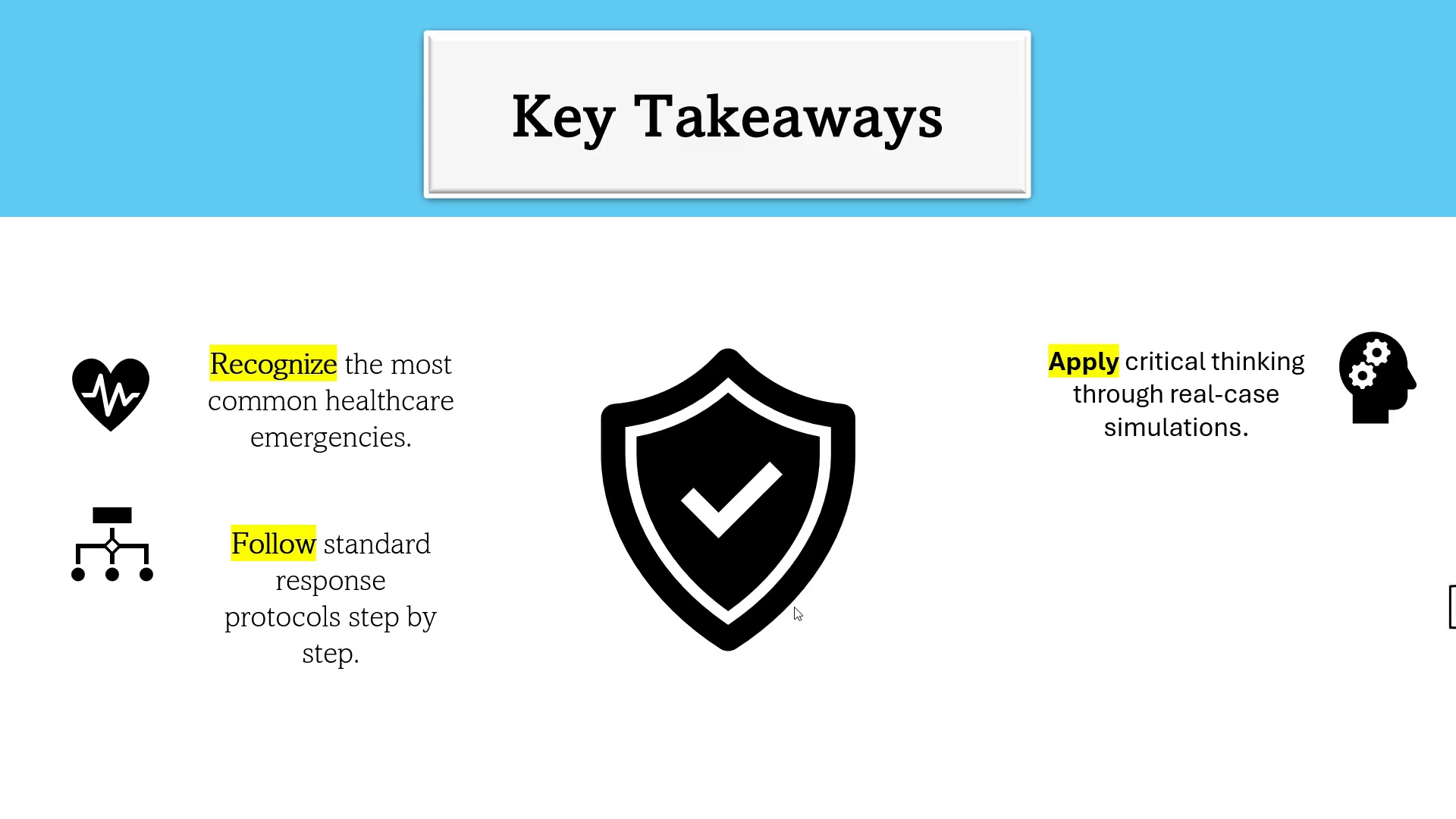 
key(ArrowRight)
 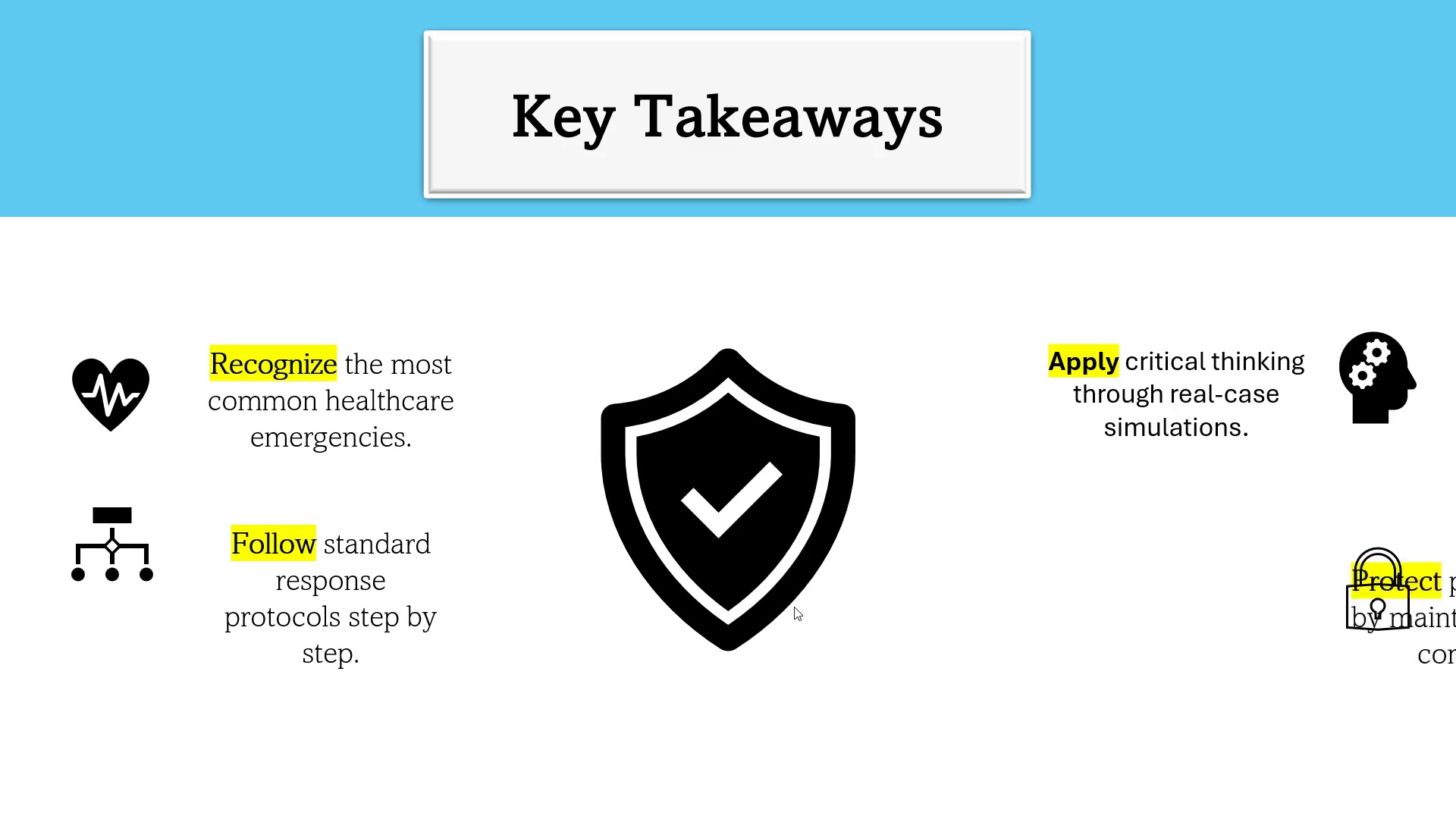 
key(ArrowRight)
 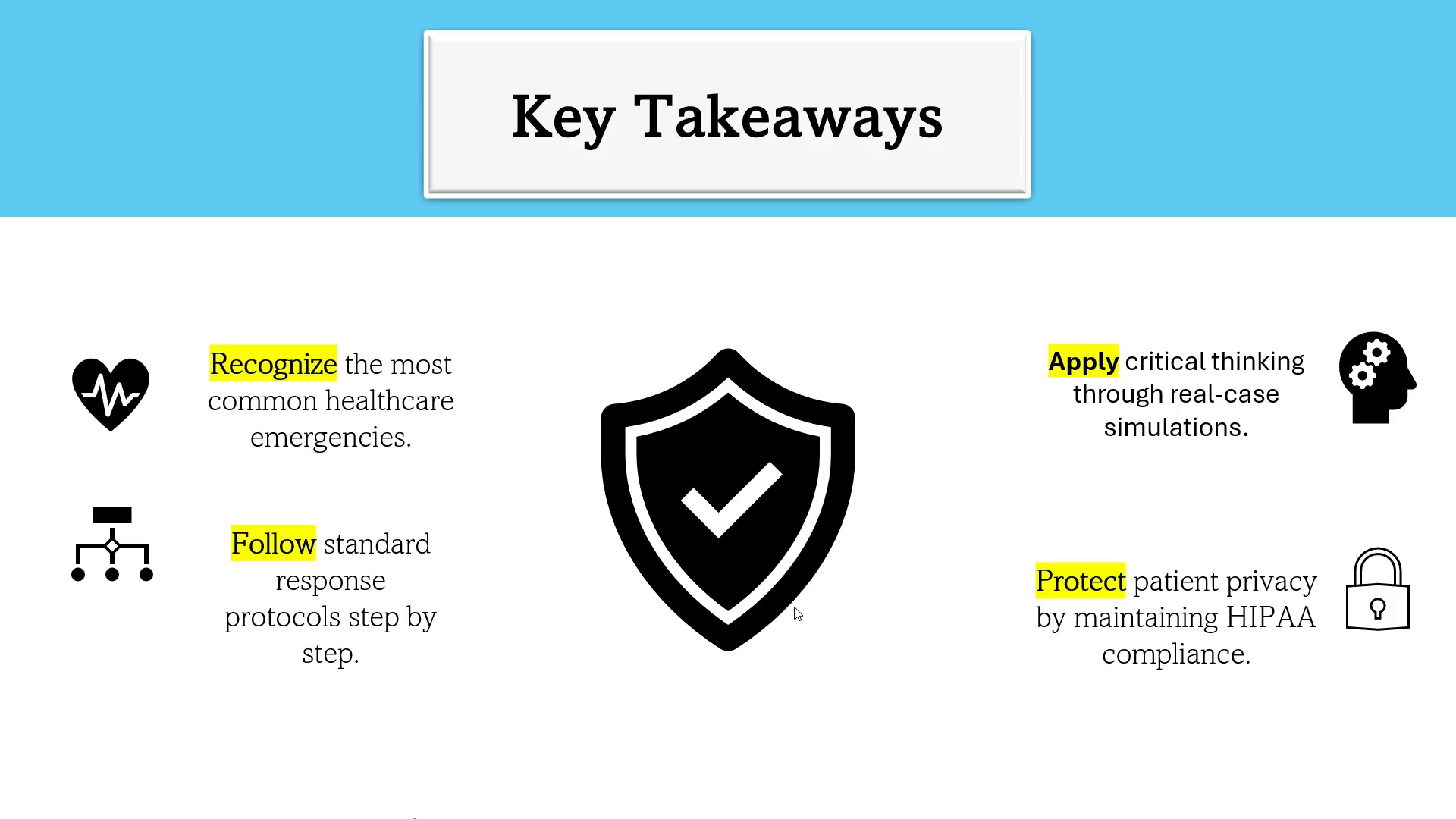 
key(ArrowRight)
 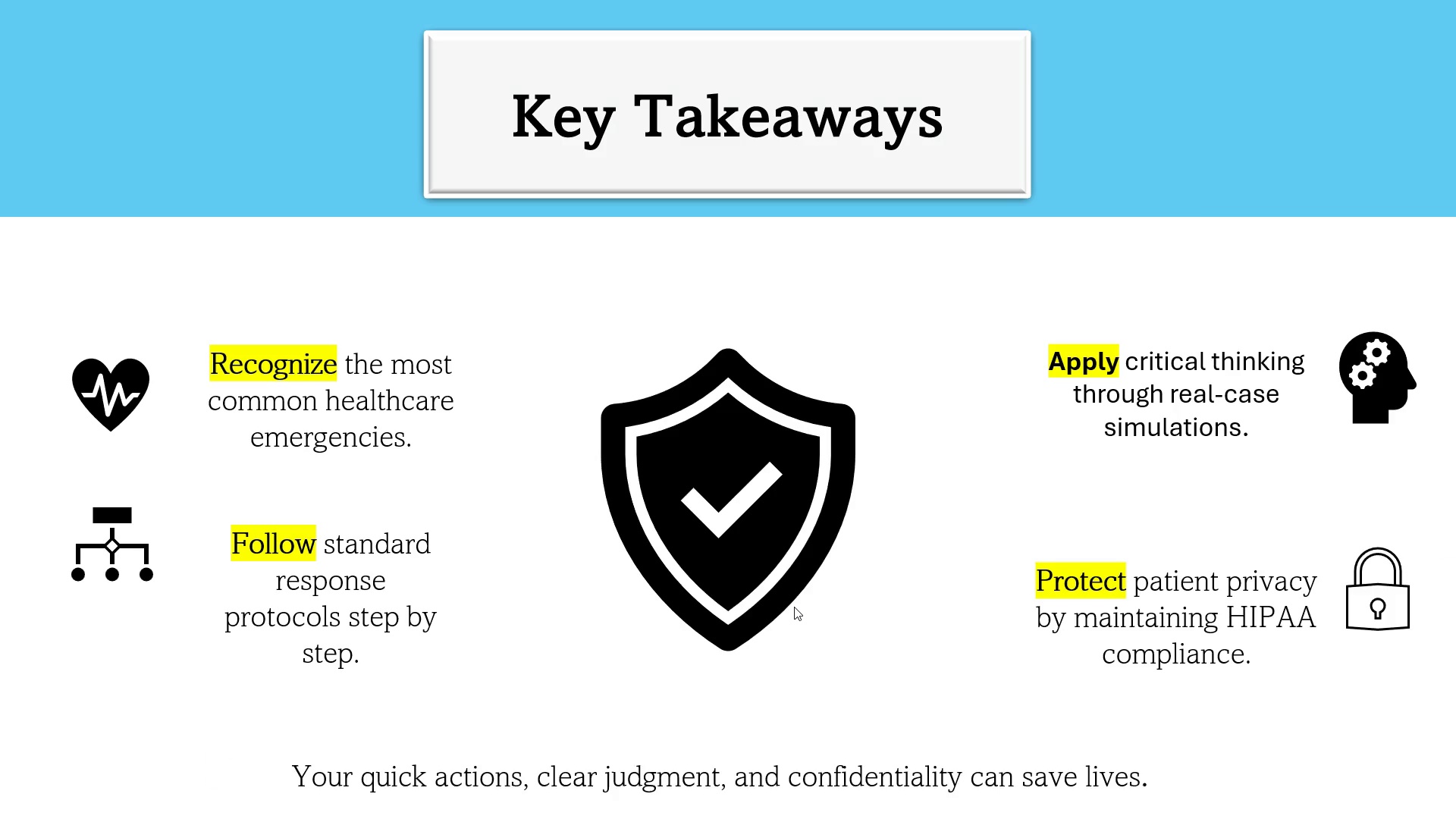 
key(ArrowRight)
 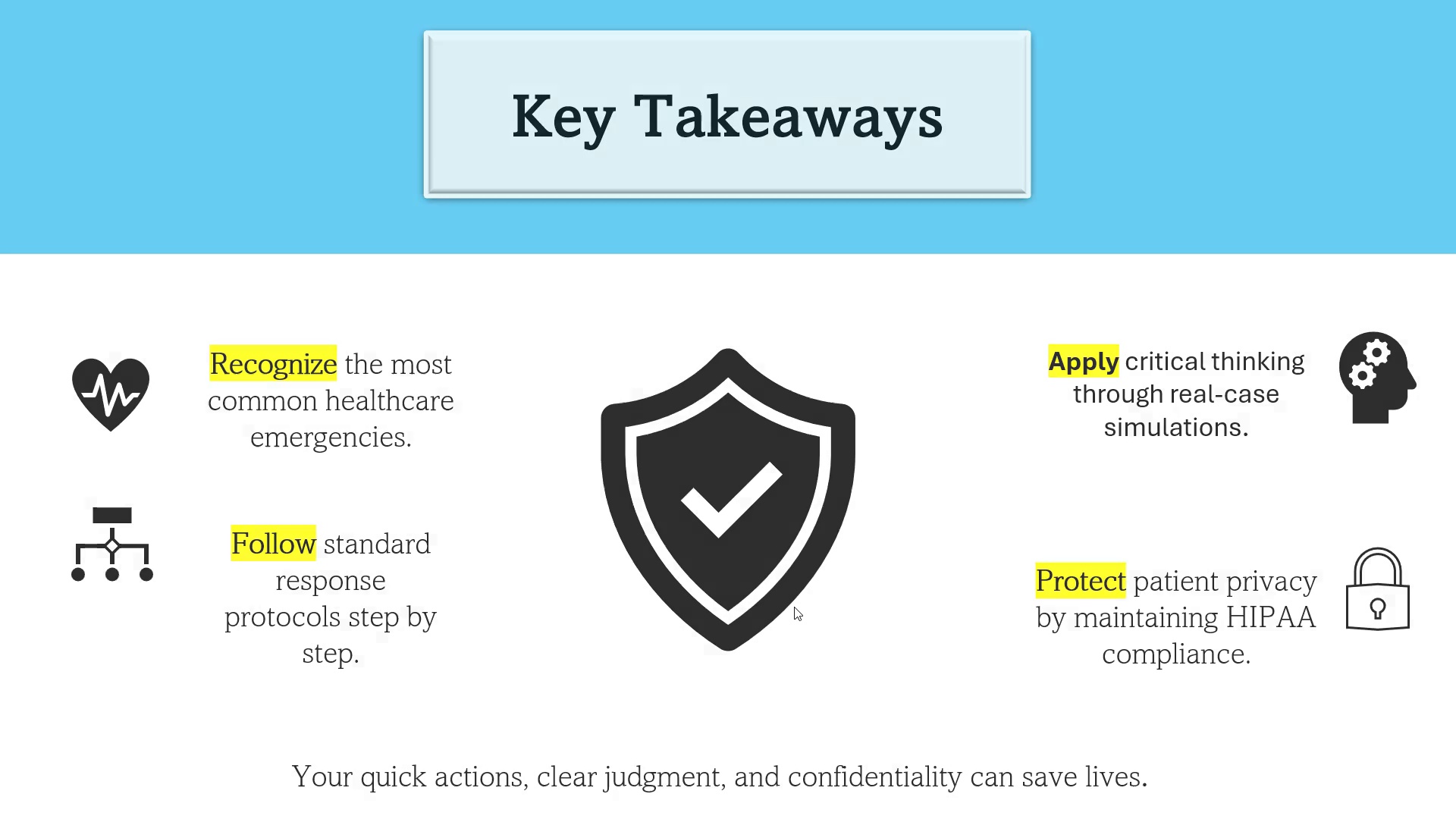 
key(ArrowRight)
 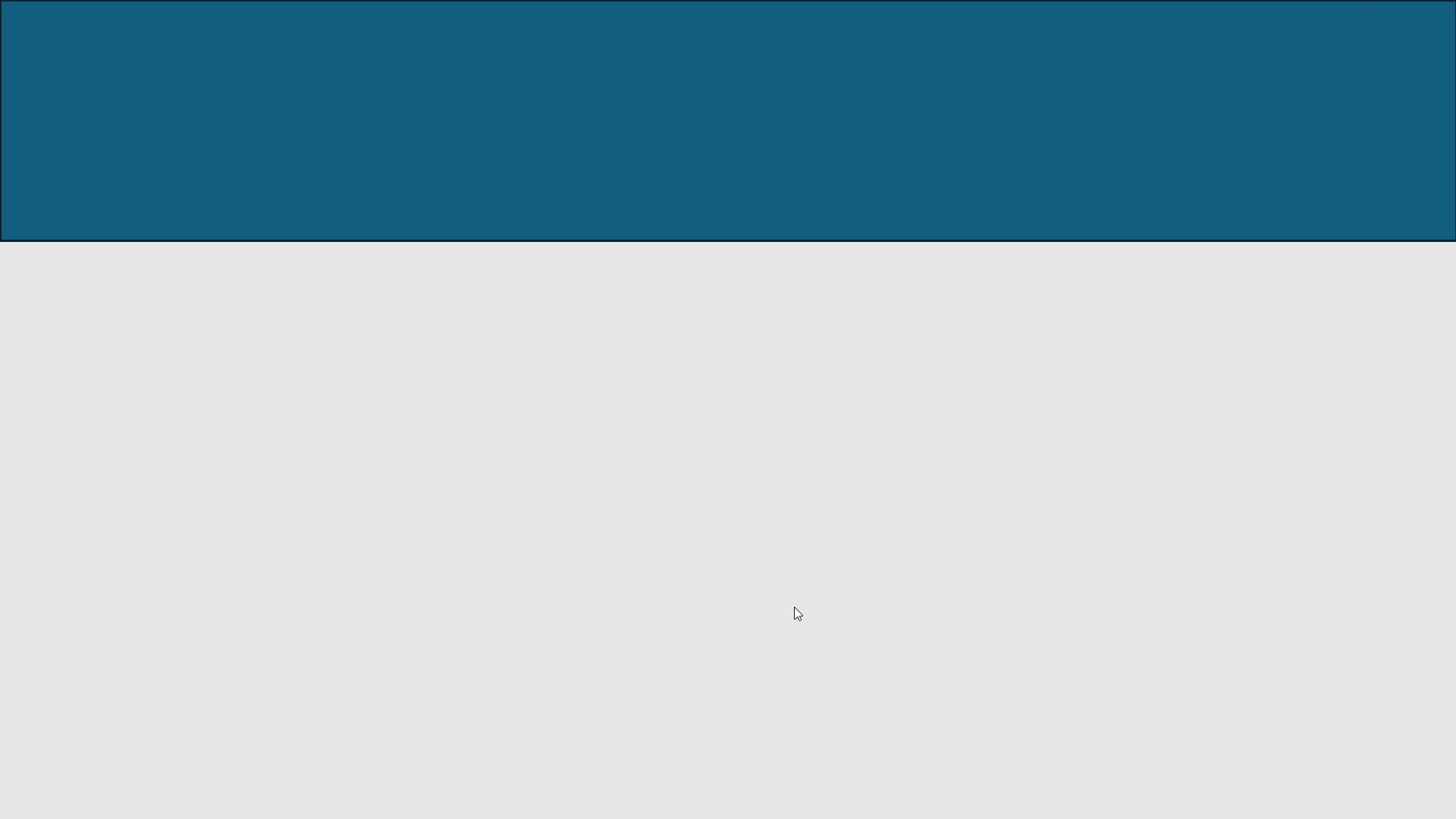 
key(ArrowRight)
 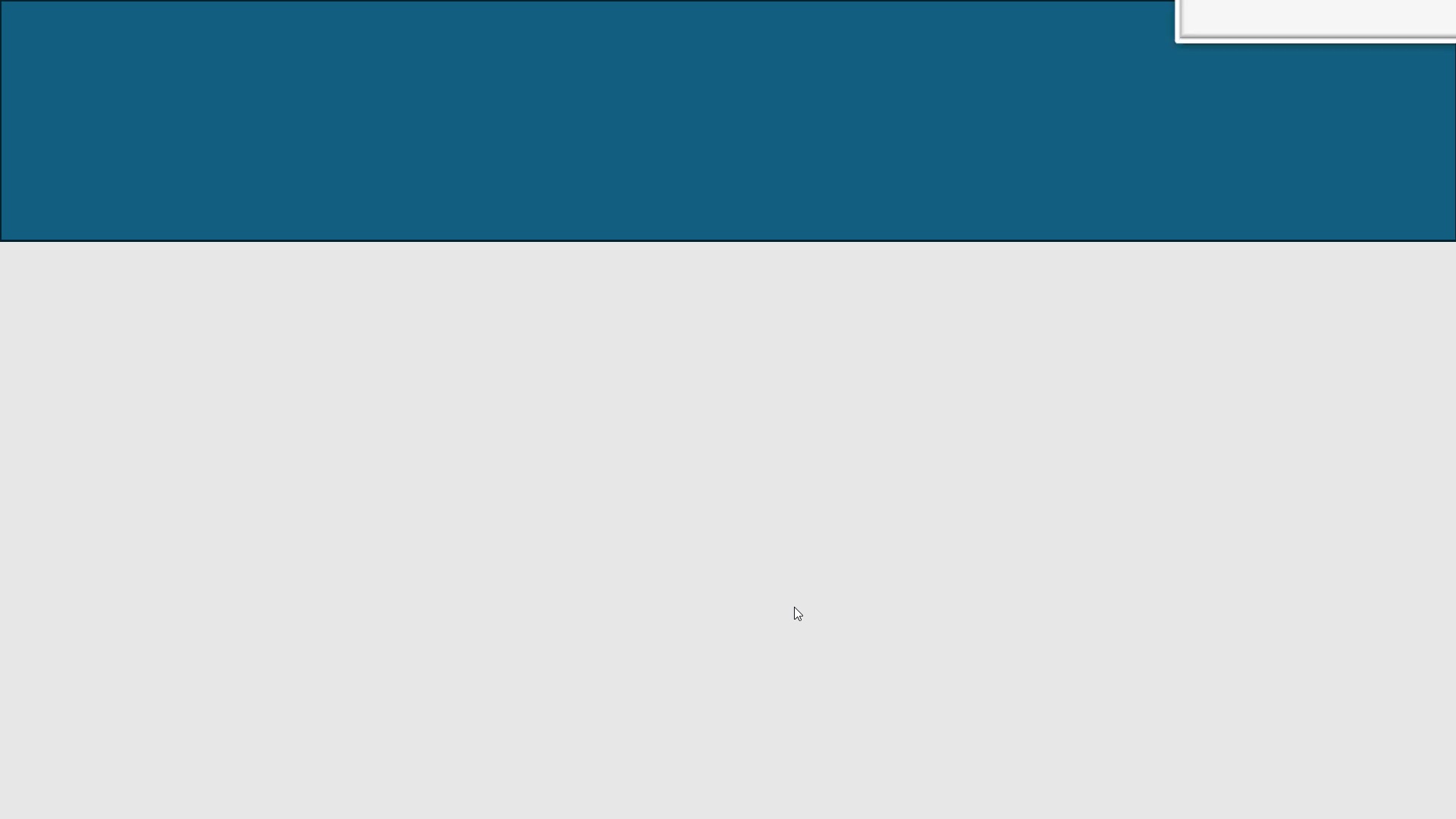 
key(ArrowRight)
 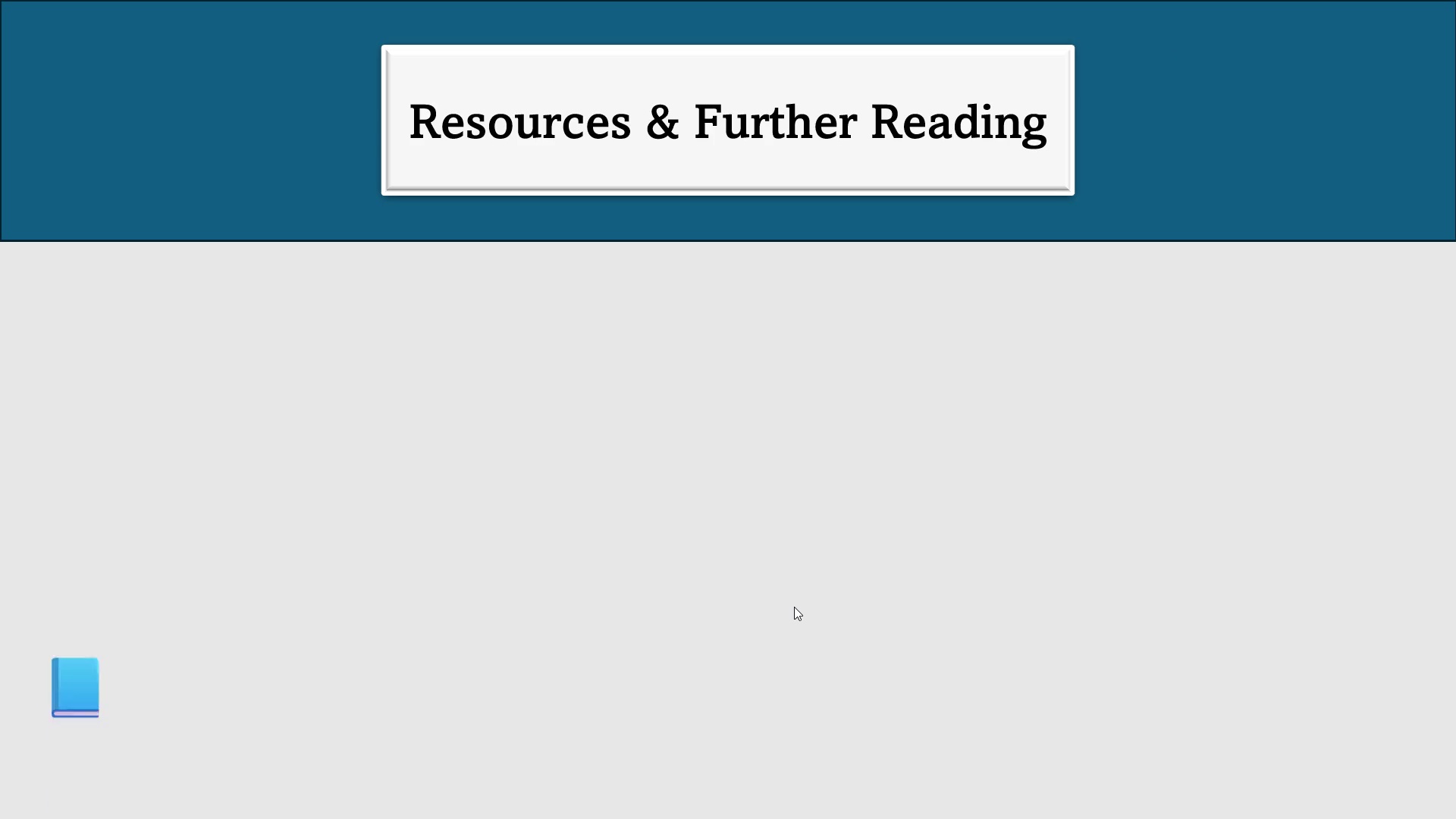 
key(ArrowRight)
 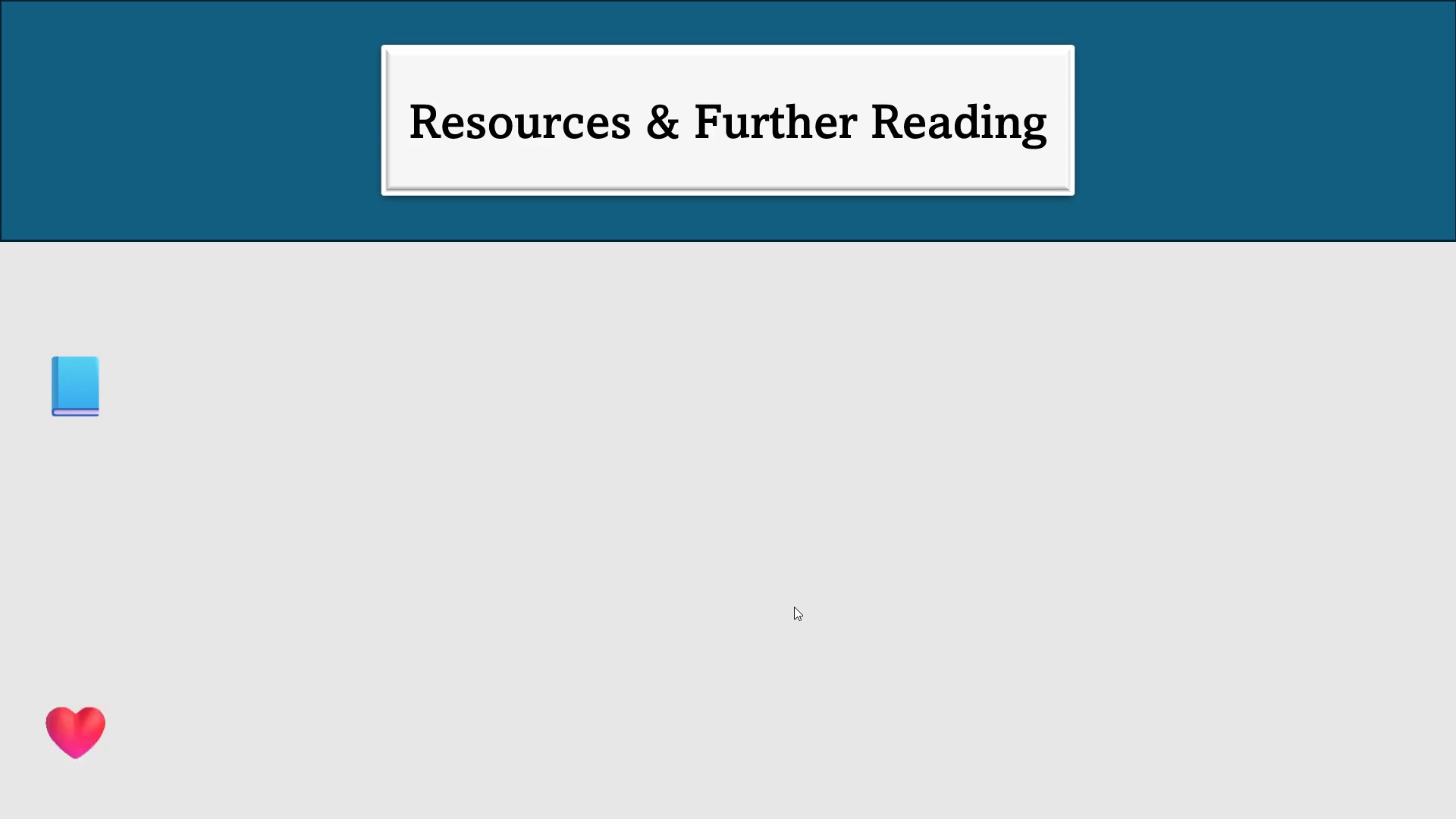 
key(ArrowRight)
 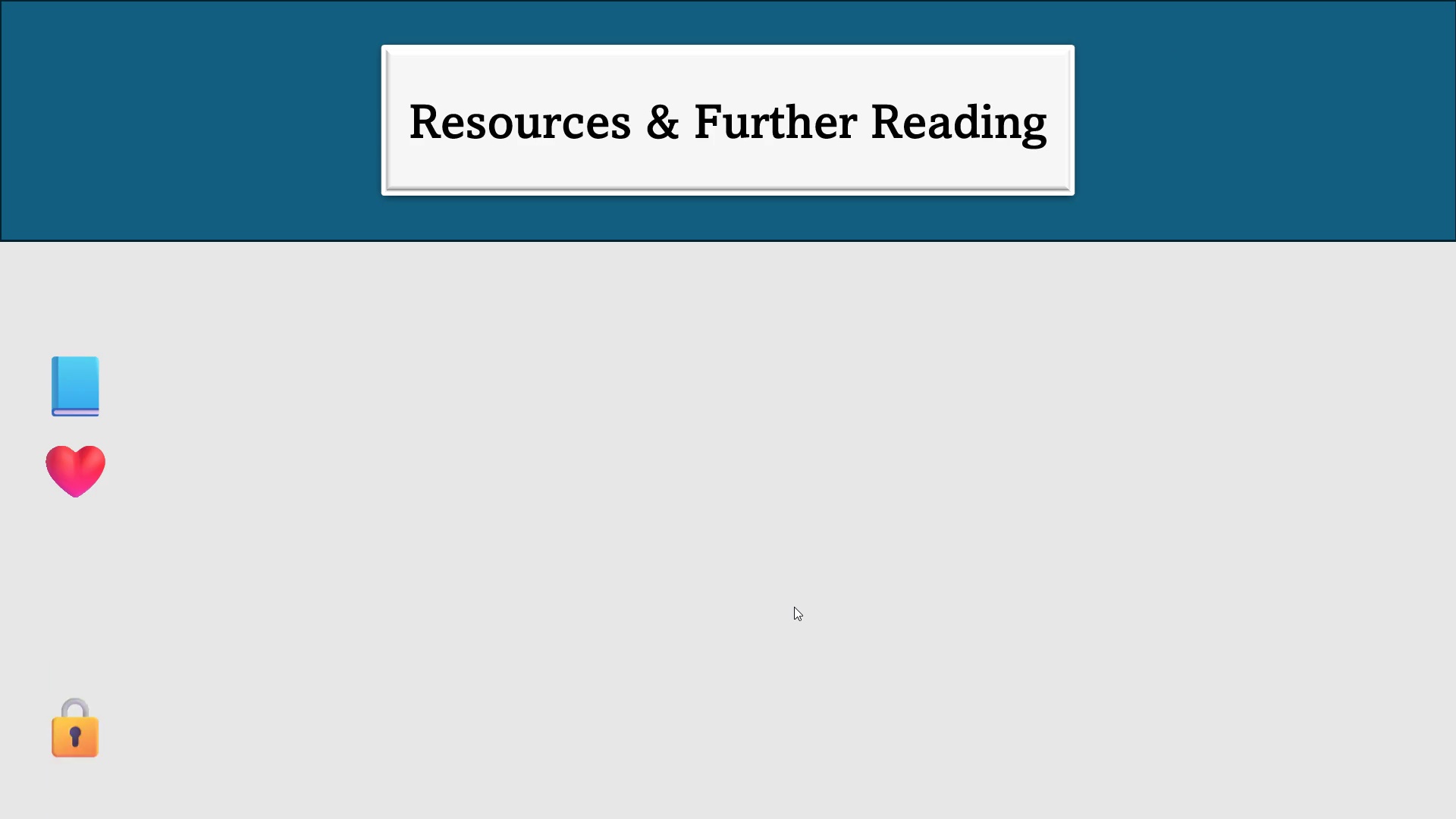 
key(ArrowRight)
 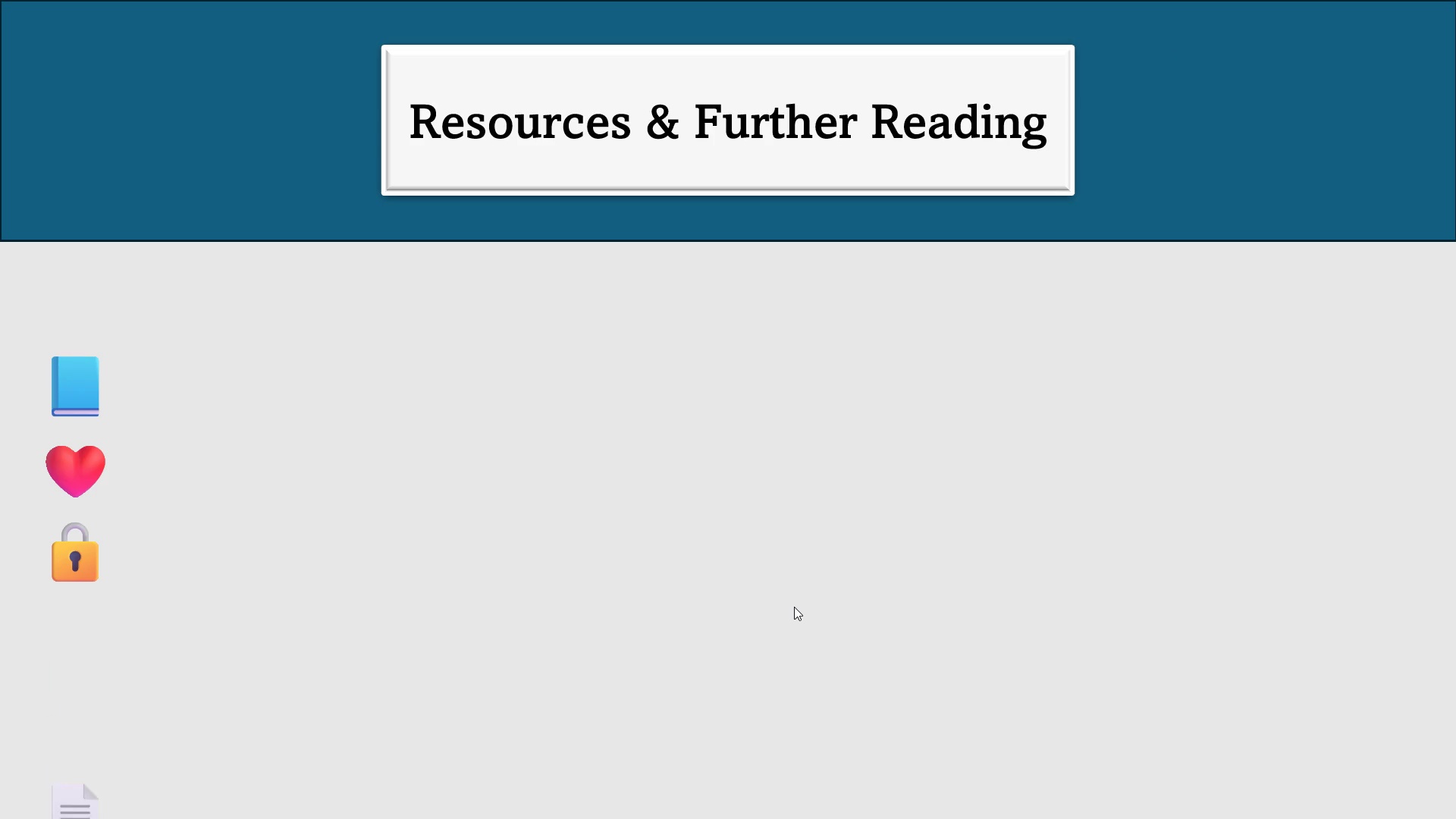 
key(ArrowRight)
 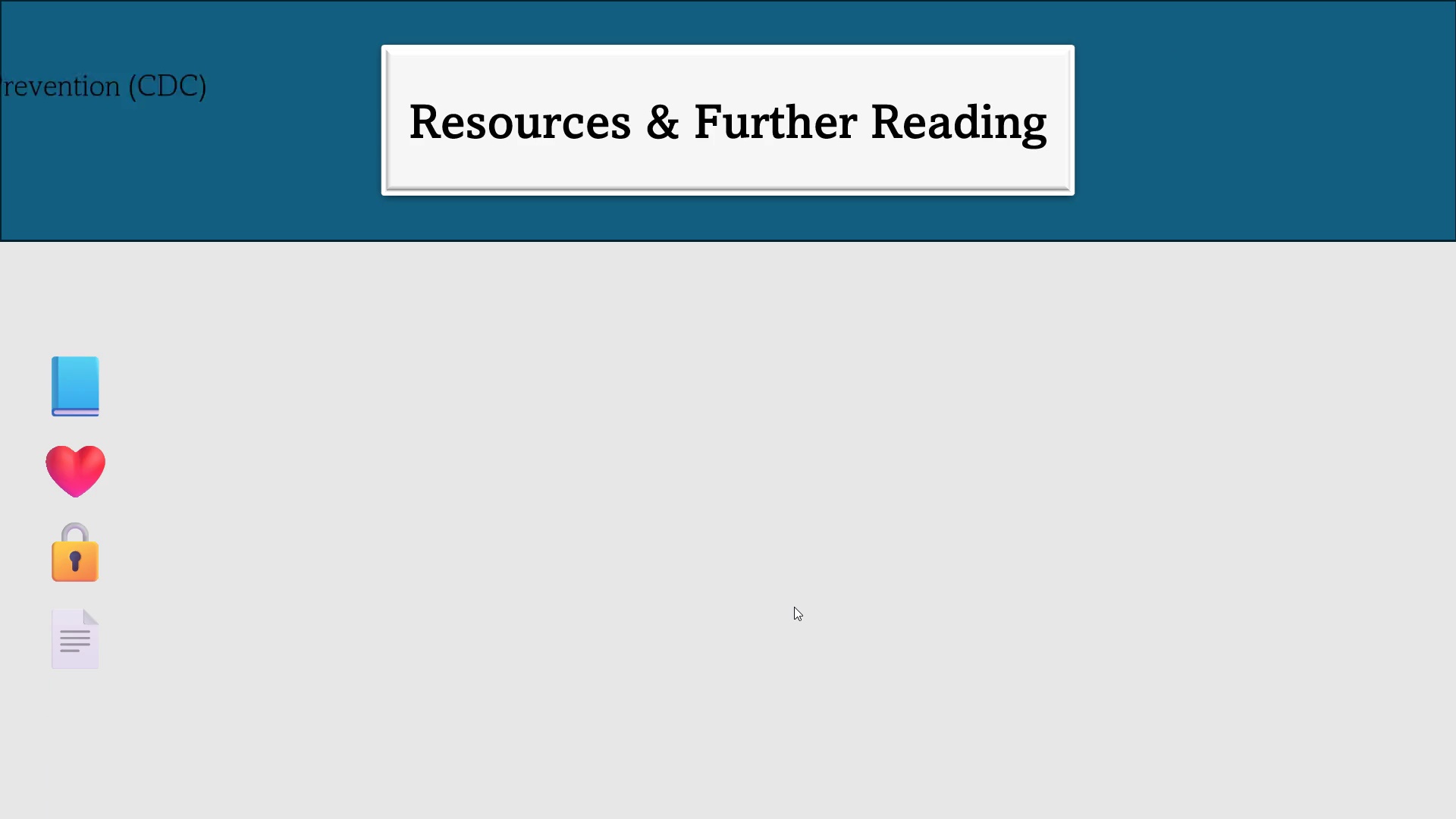 
key(ArrowRight)
 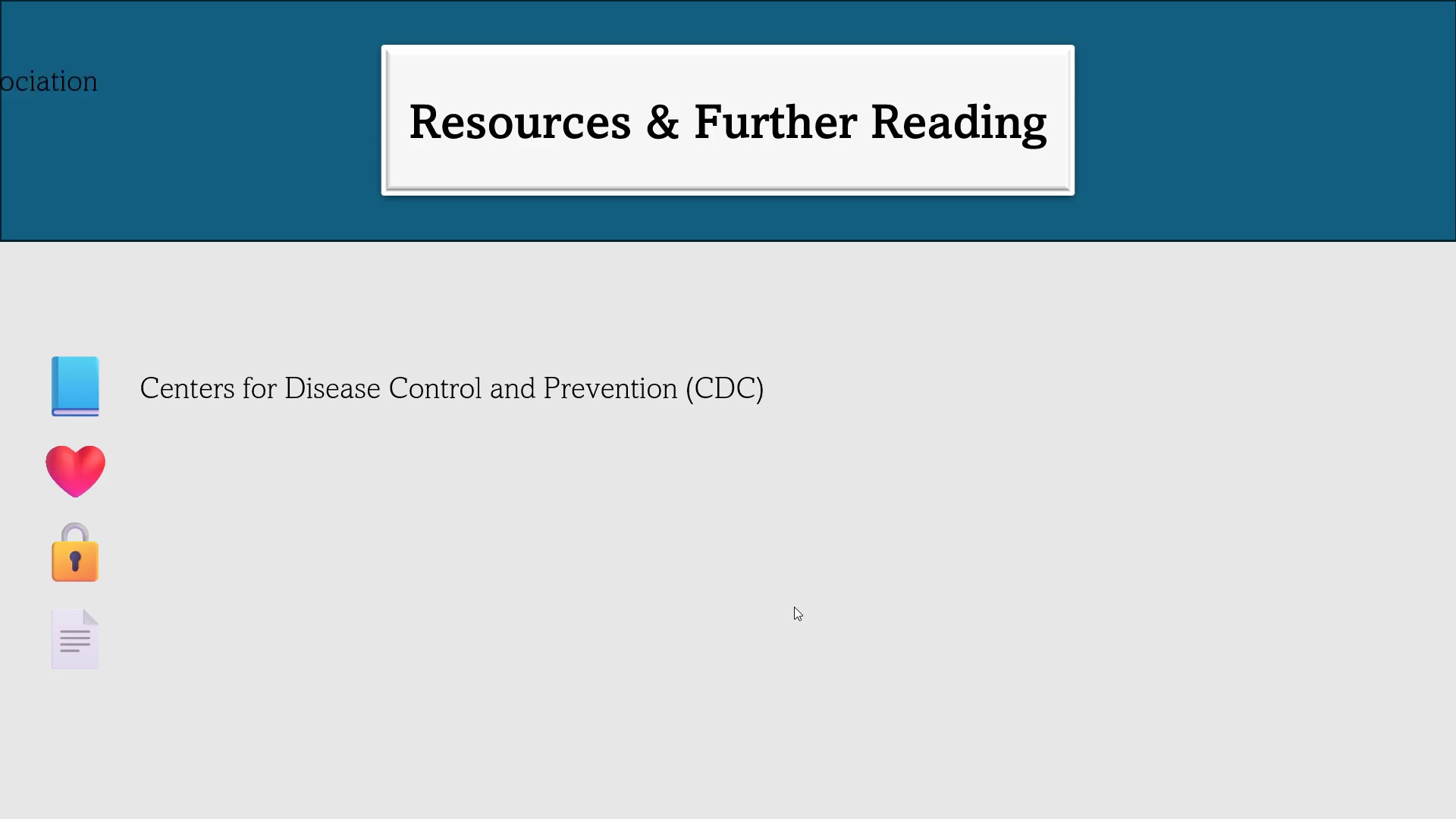 
key(ArrowRight)
 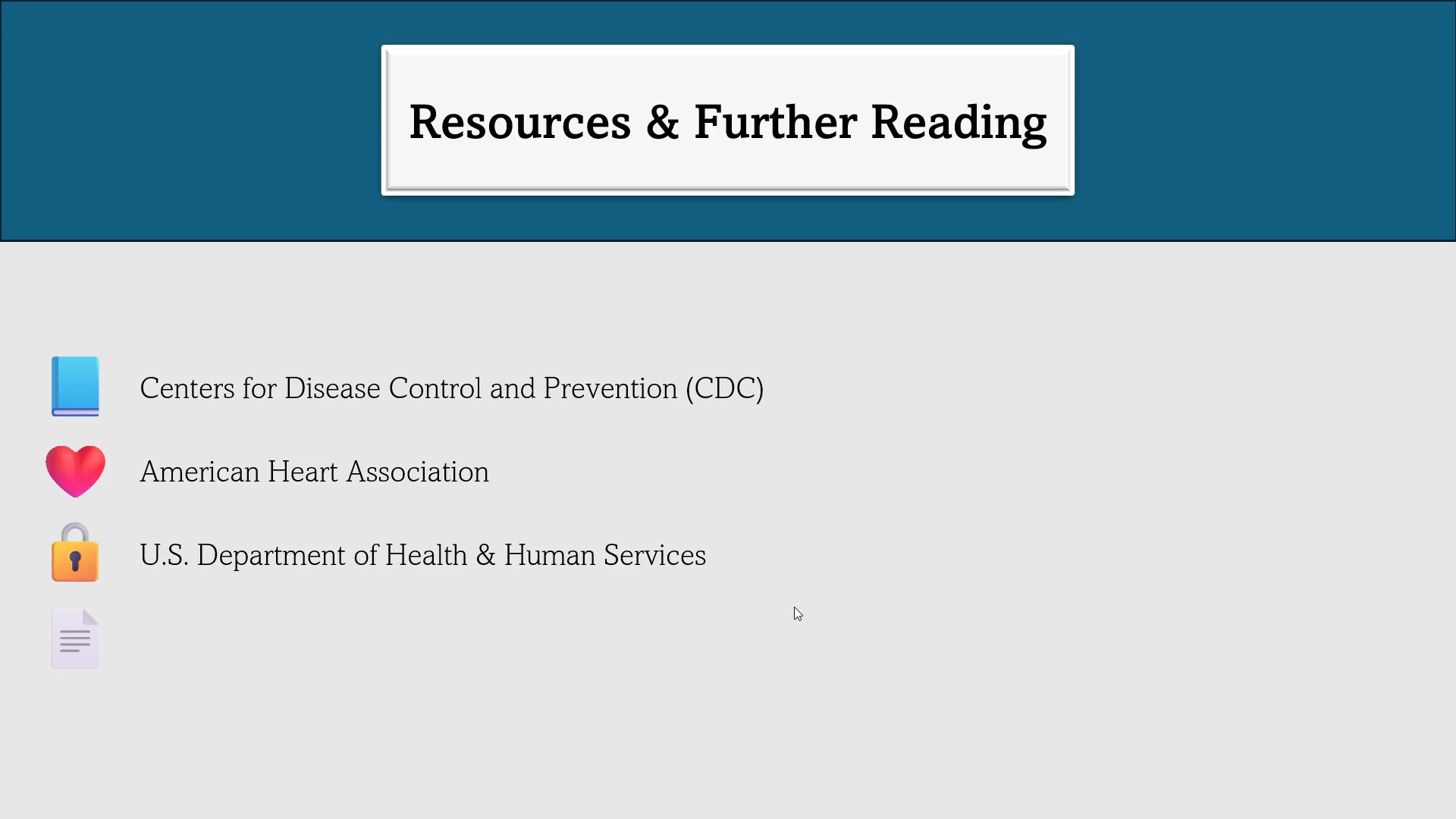 
key(ArrowRight)
 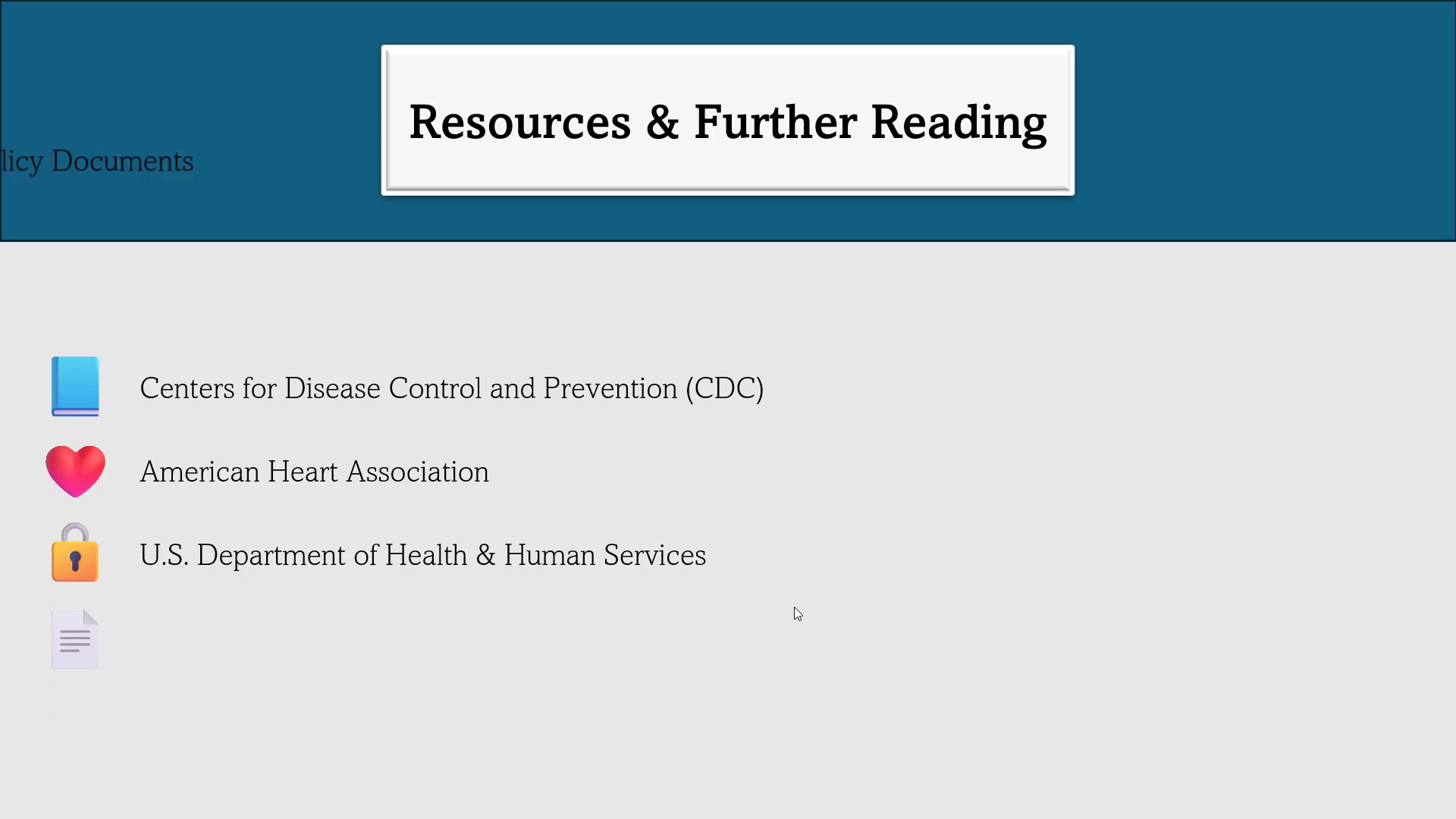 
key(ArrowRight)
 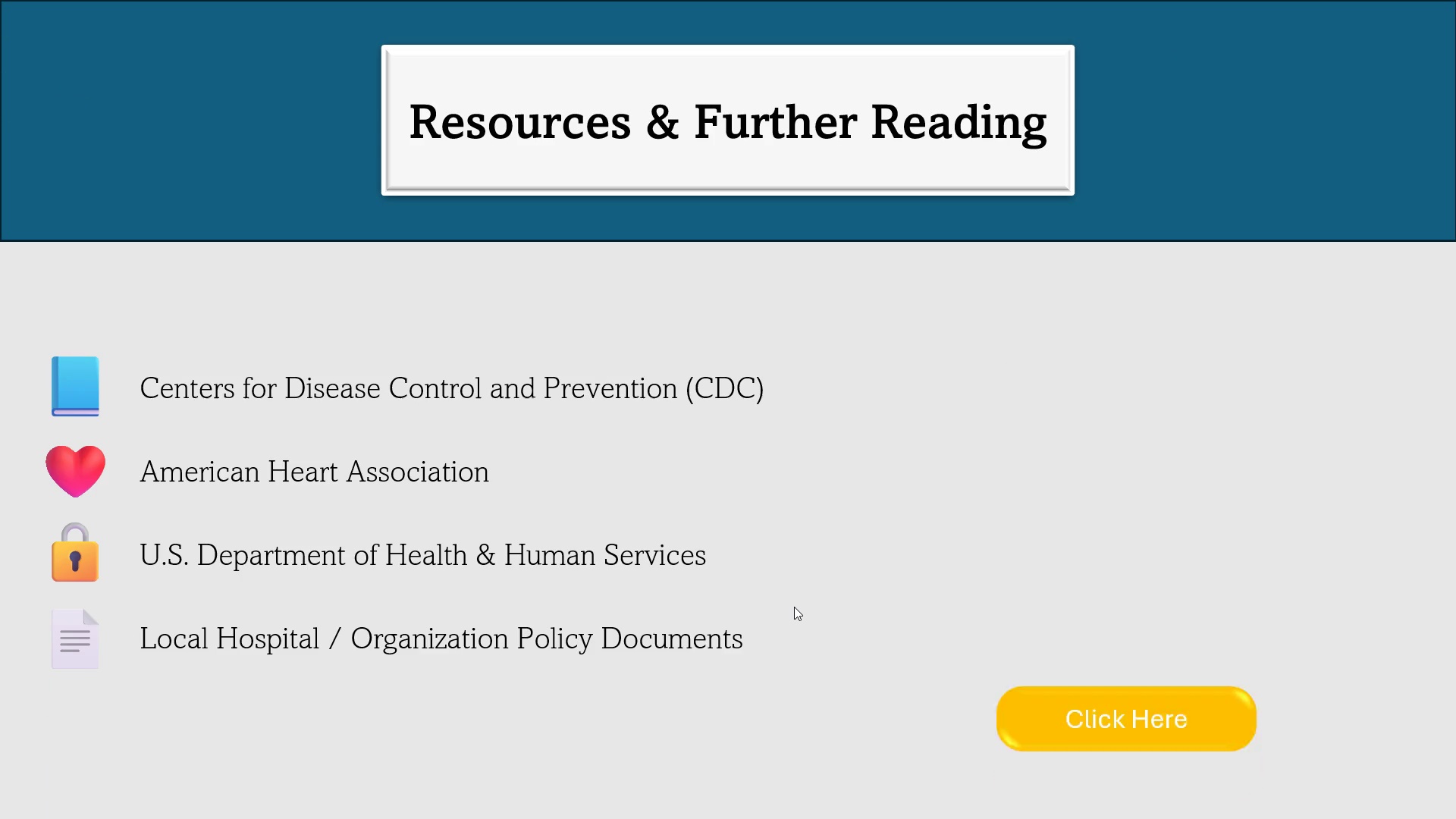 
key(ArrowRight)
 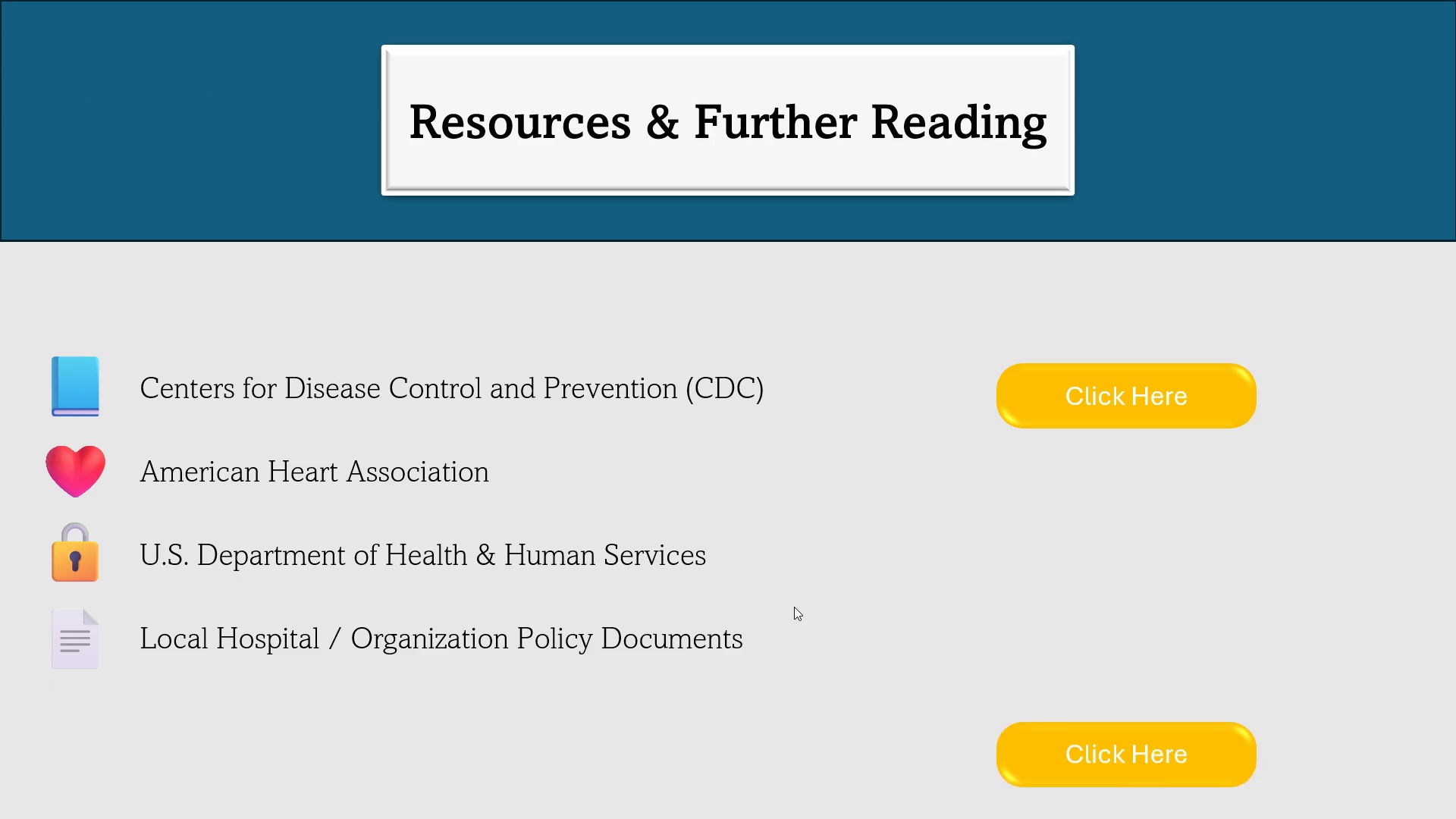 
key(ArrowRight)
 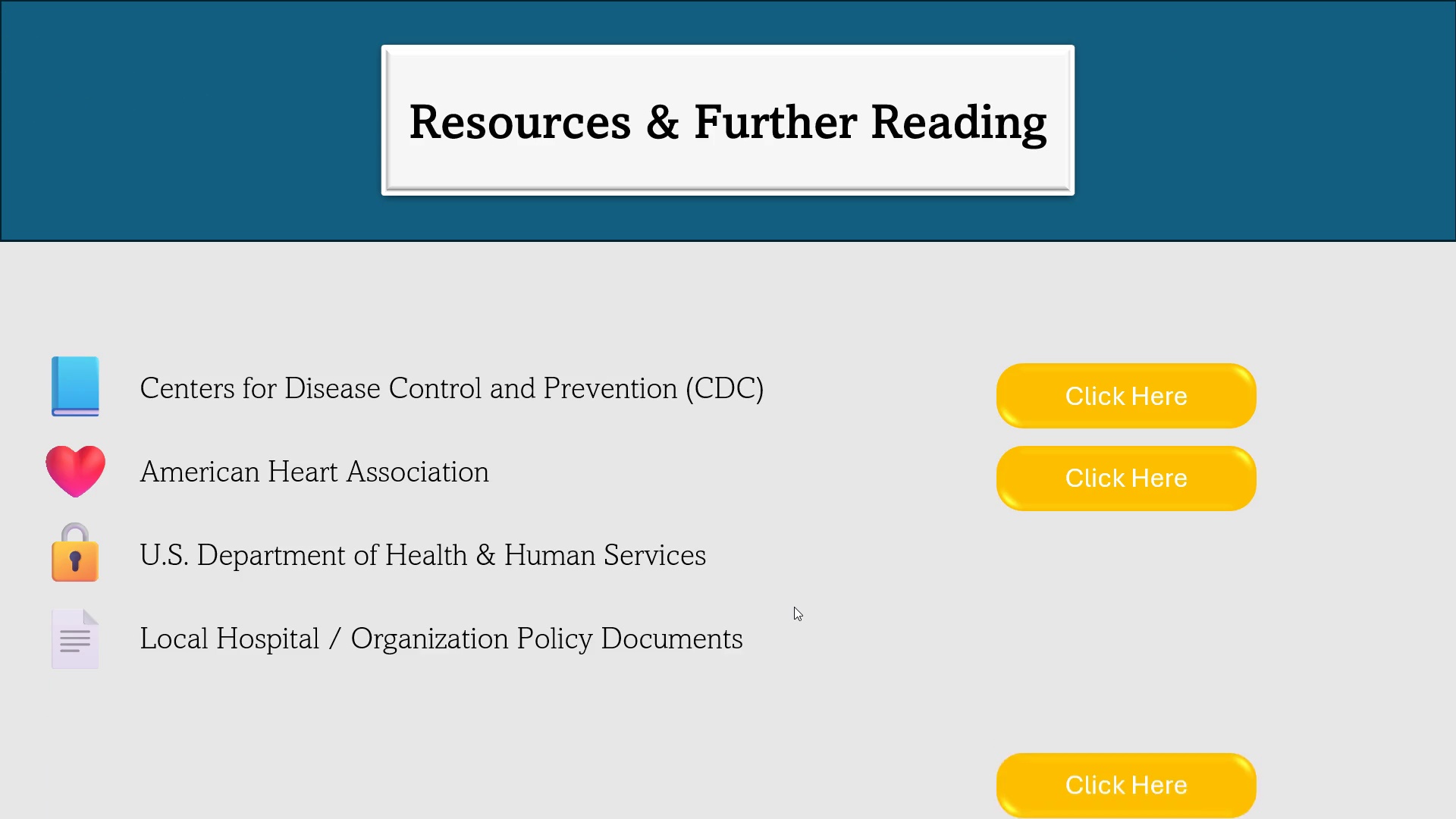 
key(ArrowRight)
 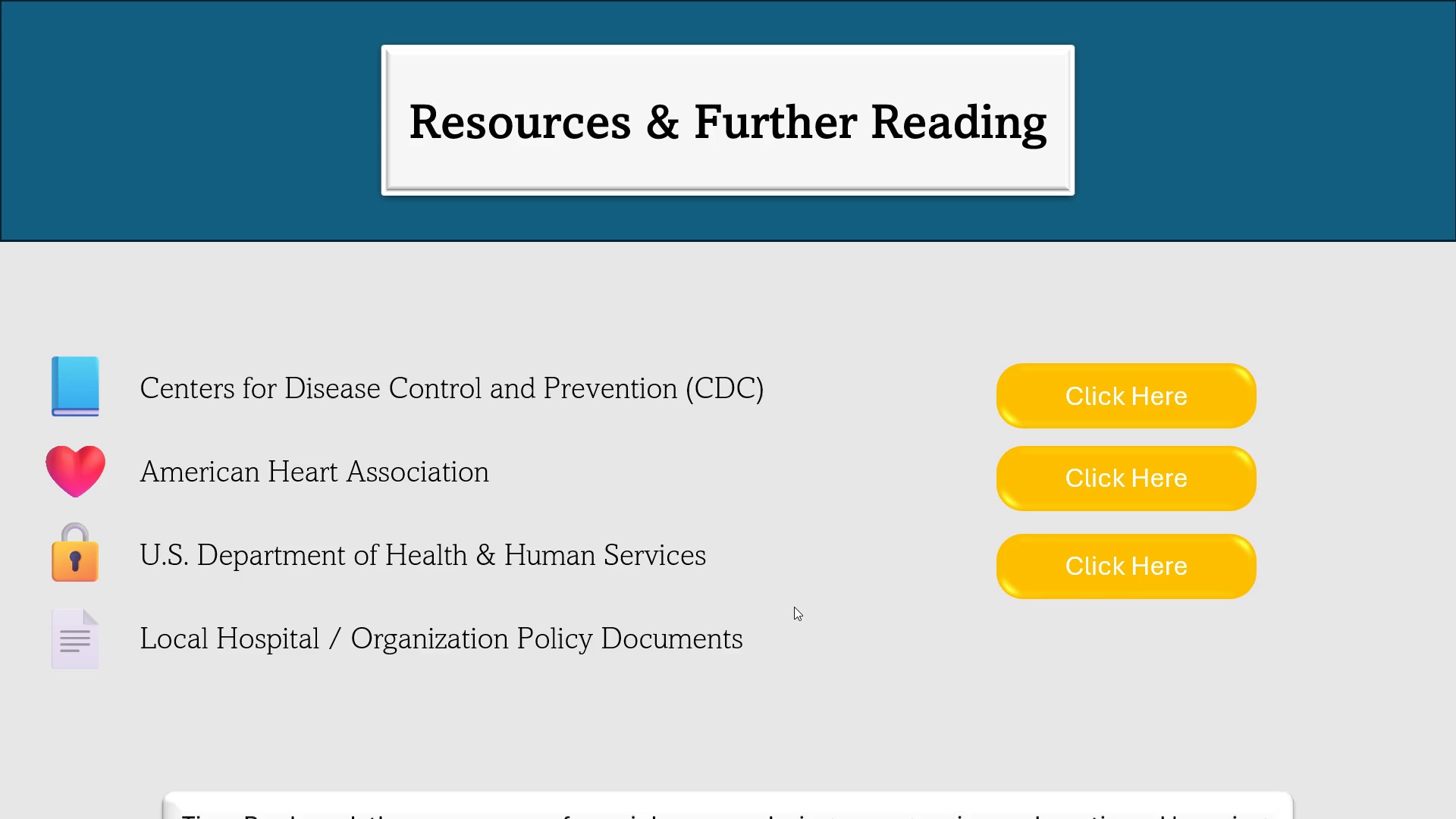 
key(ArrowRight)
 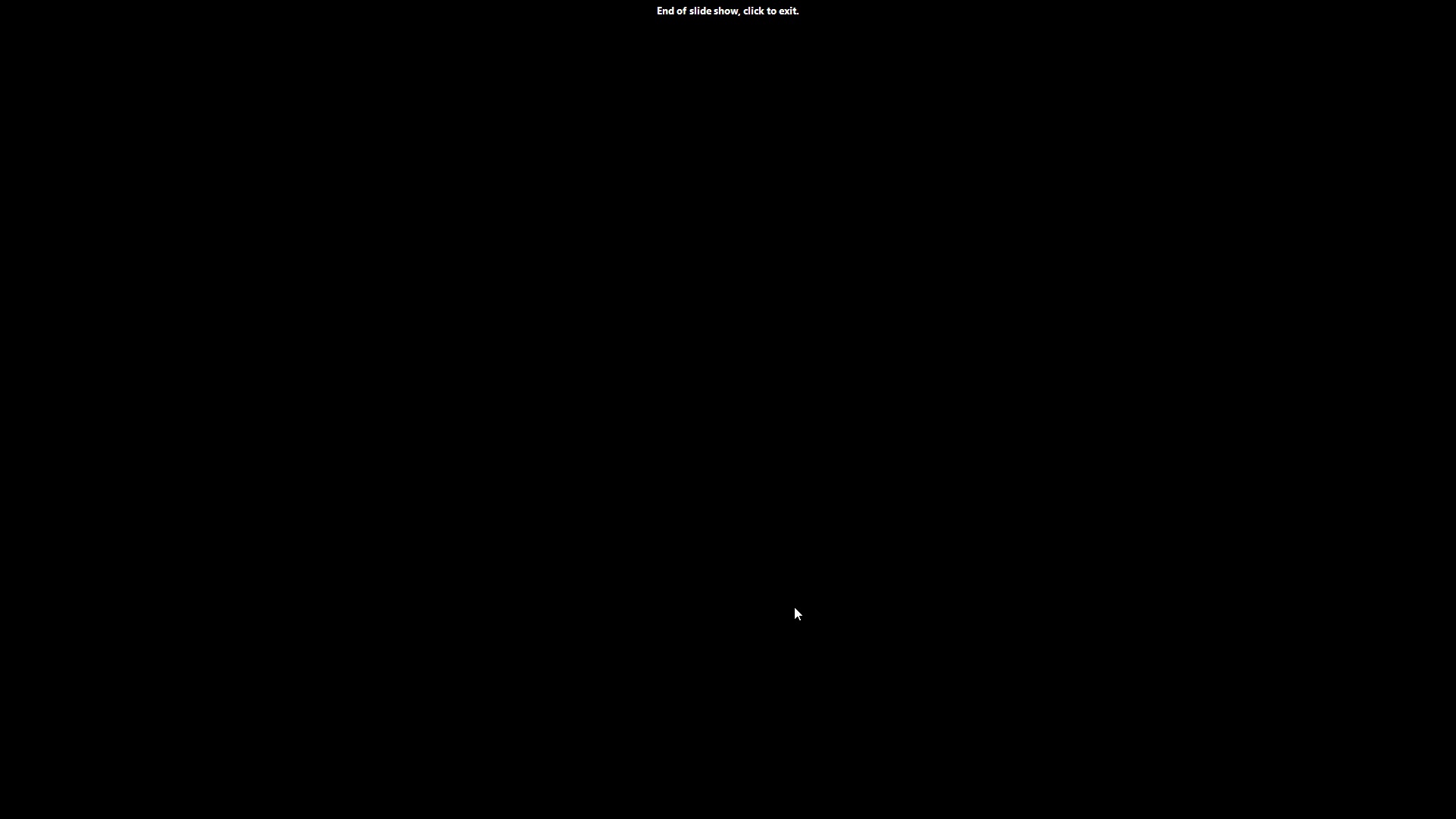 
key(ArrowRight)
 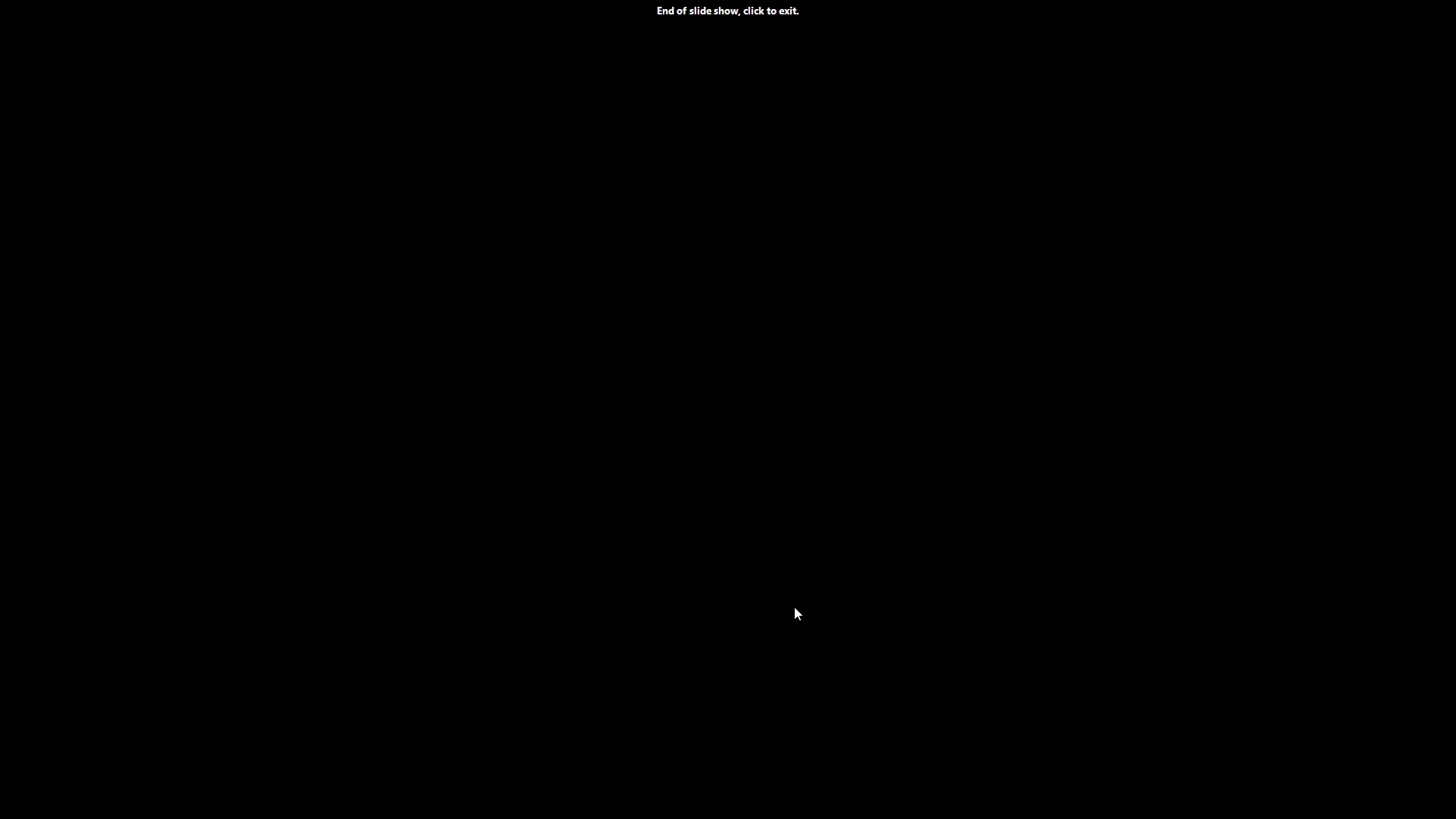 
key(ArrowRight)
 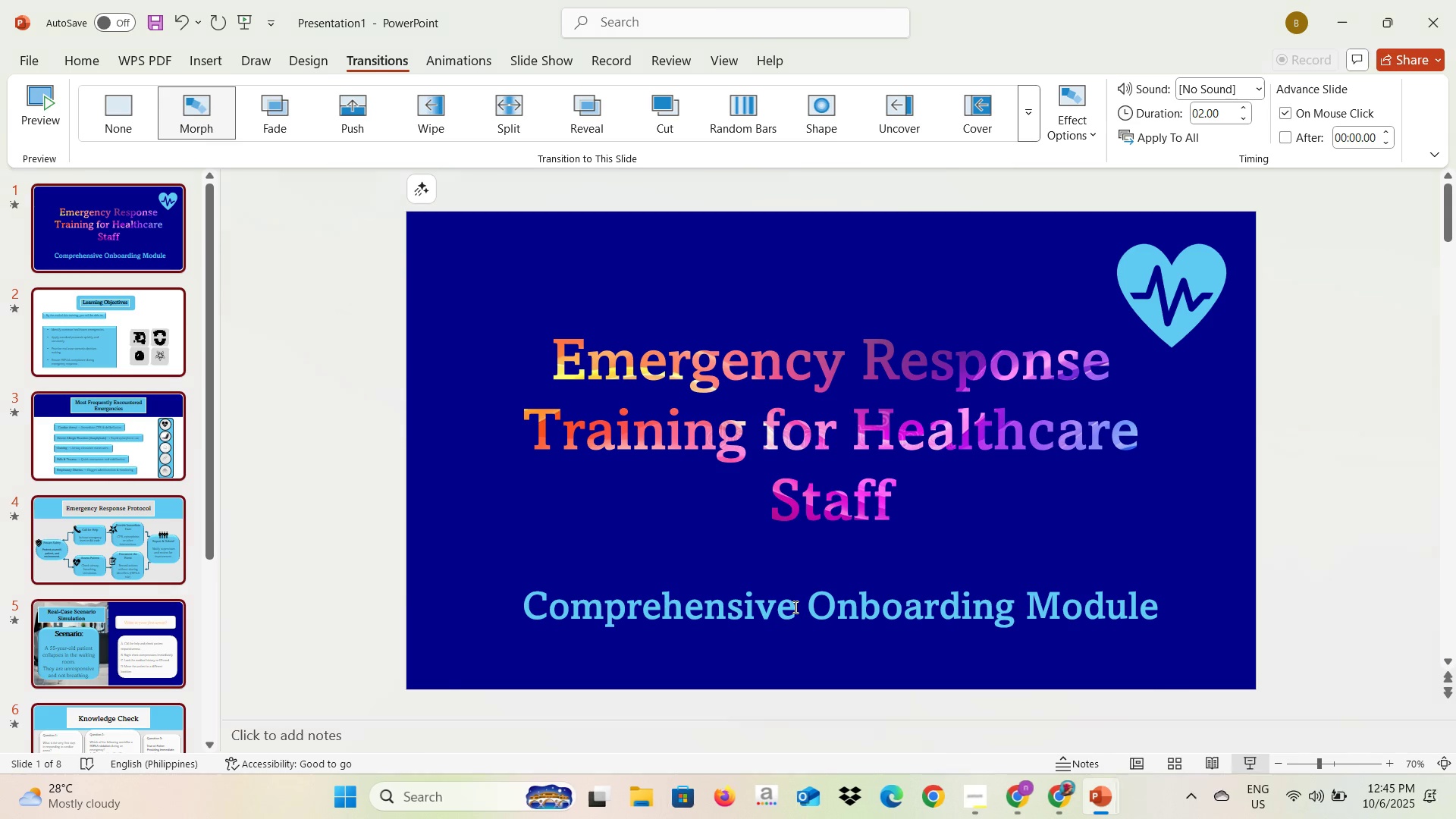 
key(Escape)
 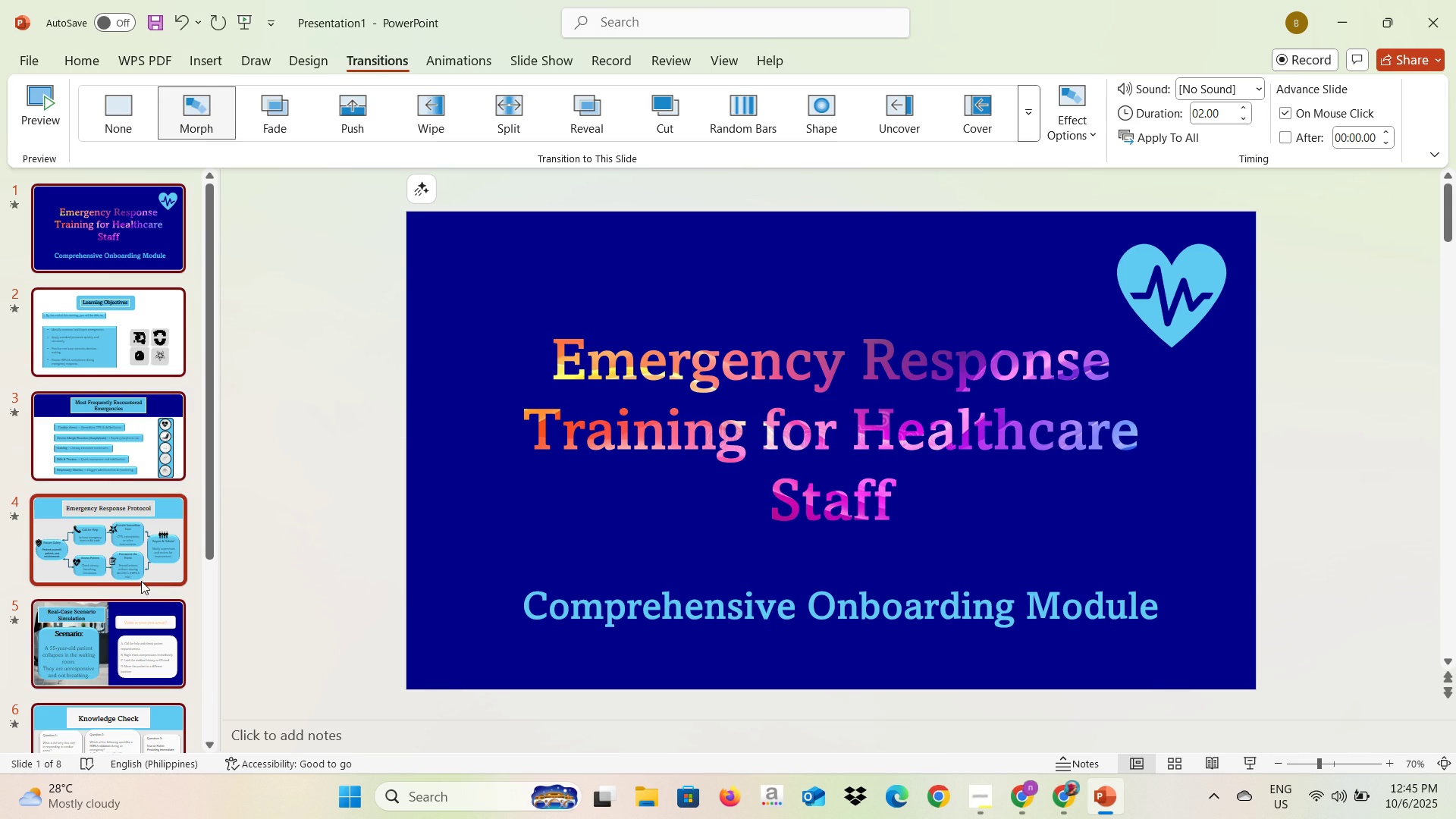 
left_click([141, 581])
 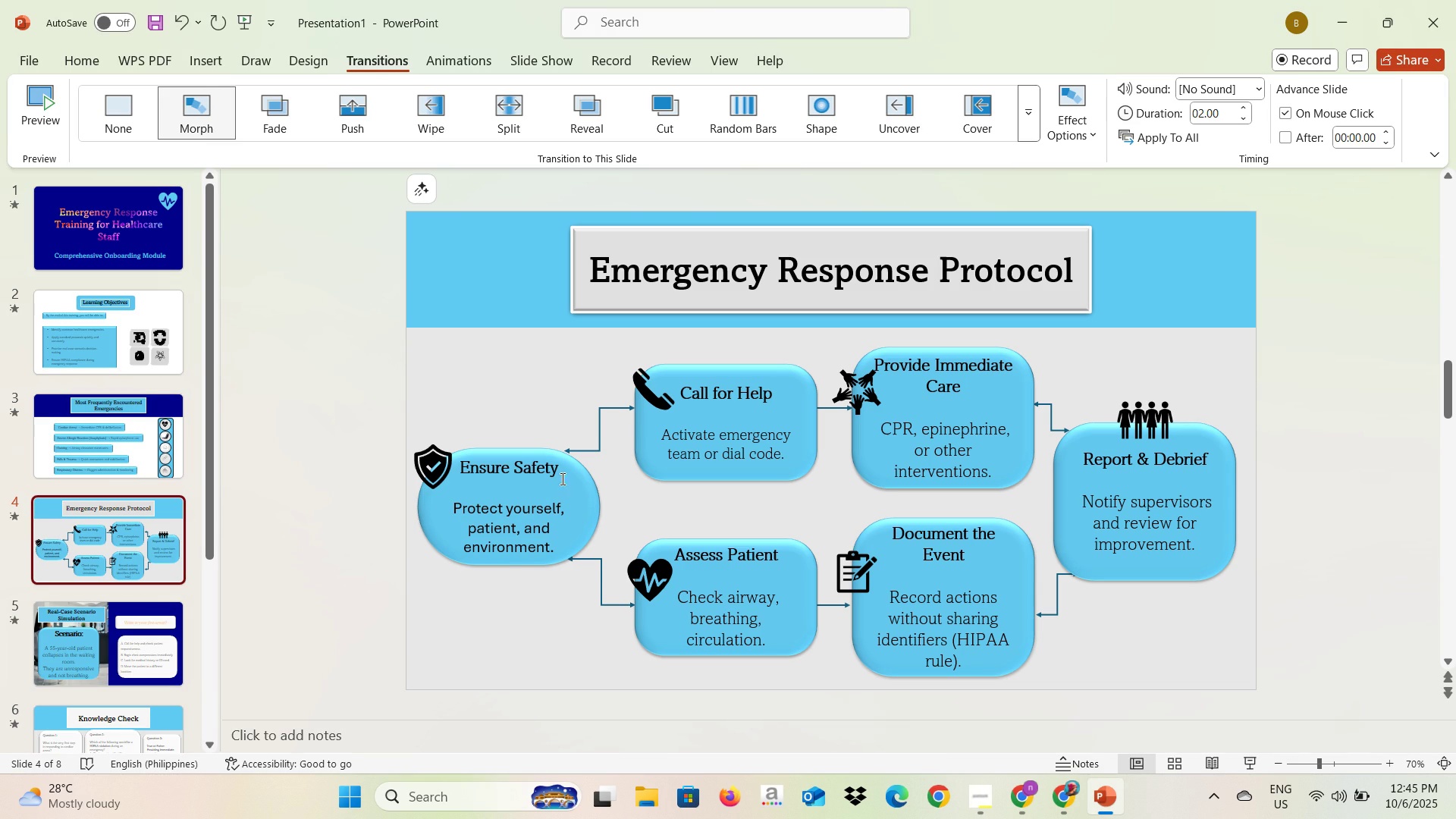 
left_click([576, 479])